 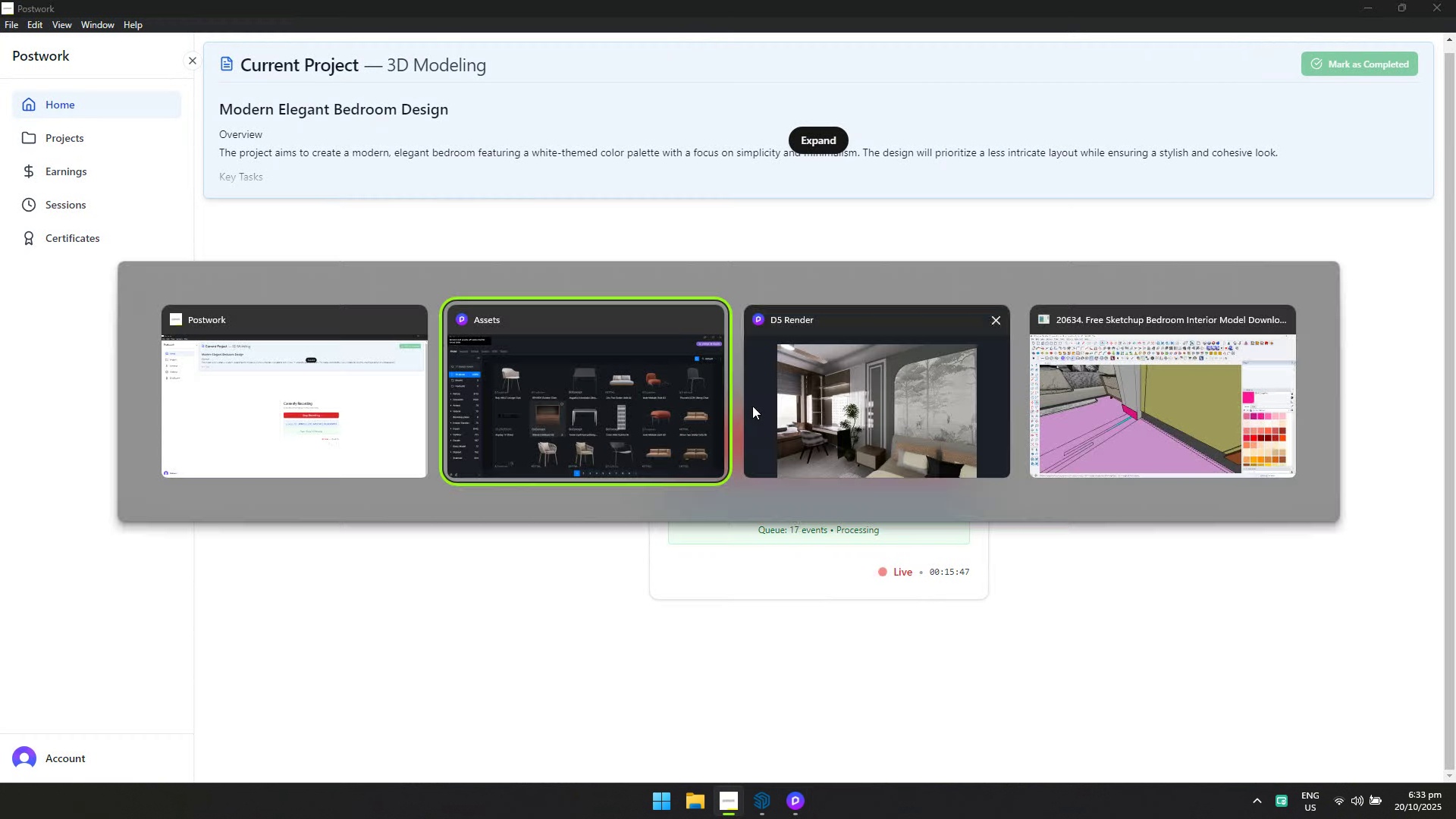 
key(Alt+Tab)
 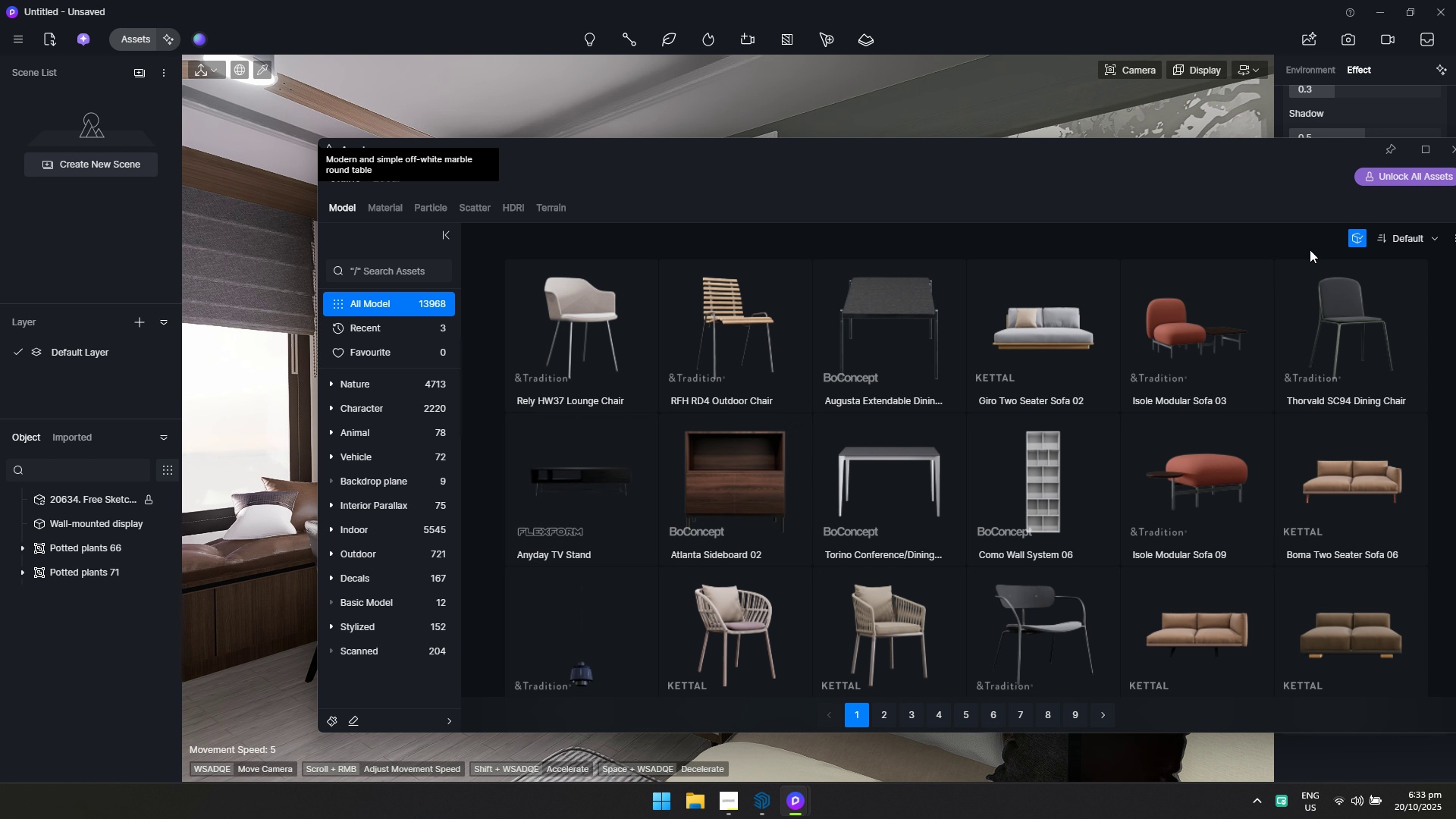 
scroll: coordinate [820, 481], scroll_direction: down, amount: 2.0
 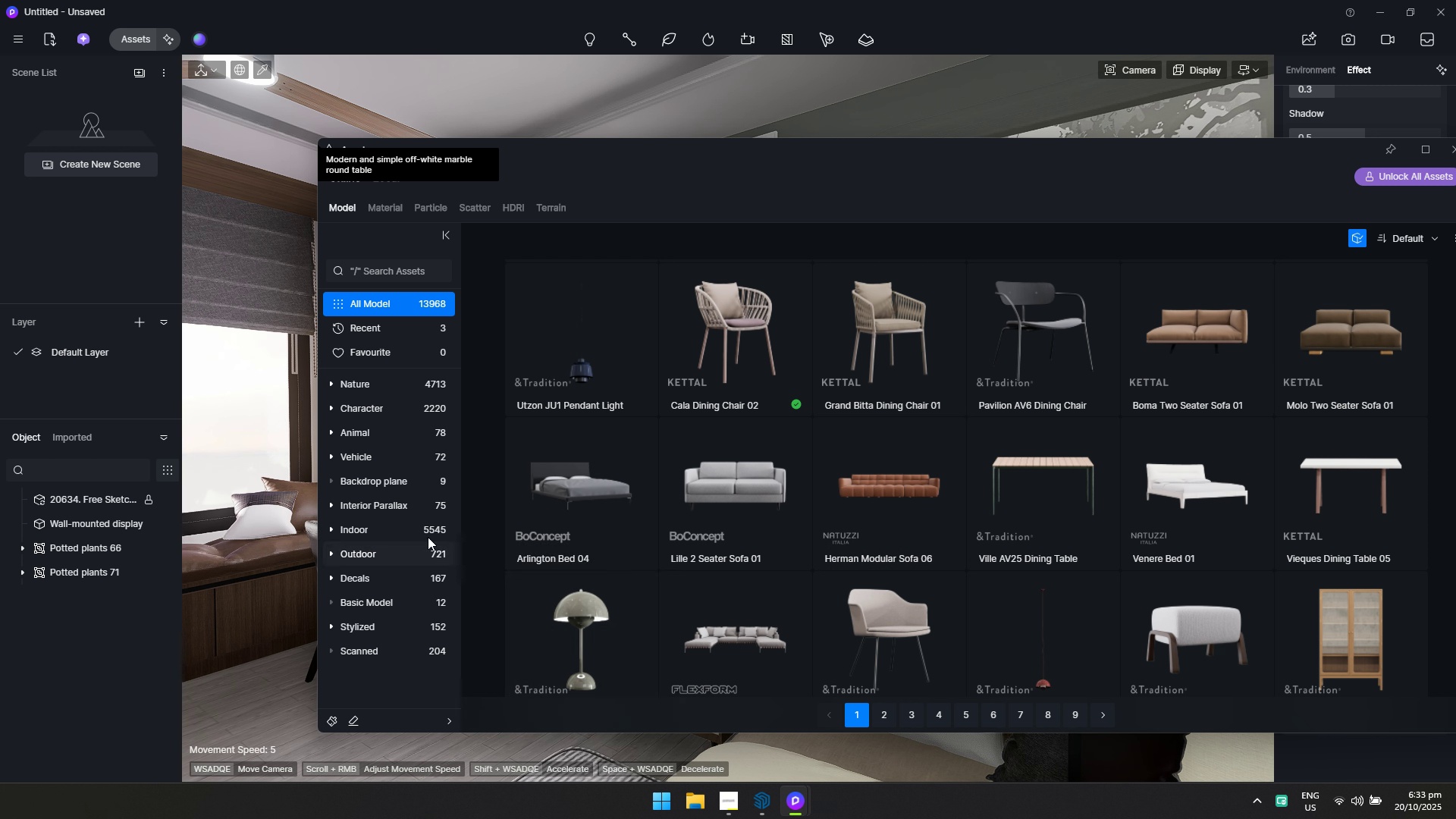 
left_click([422, 532])
 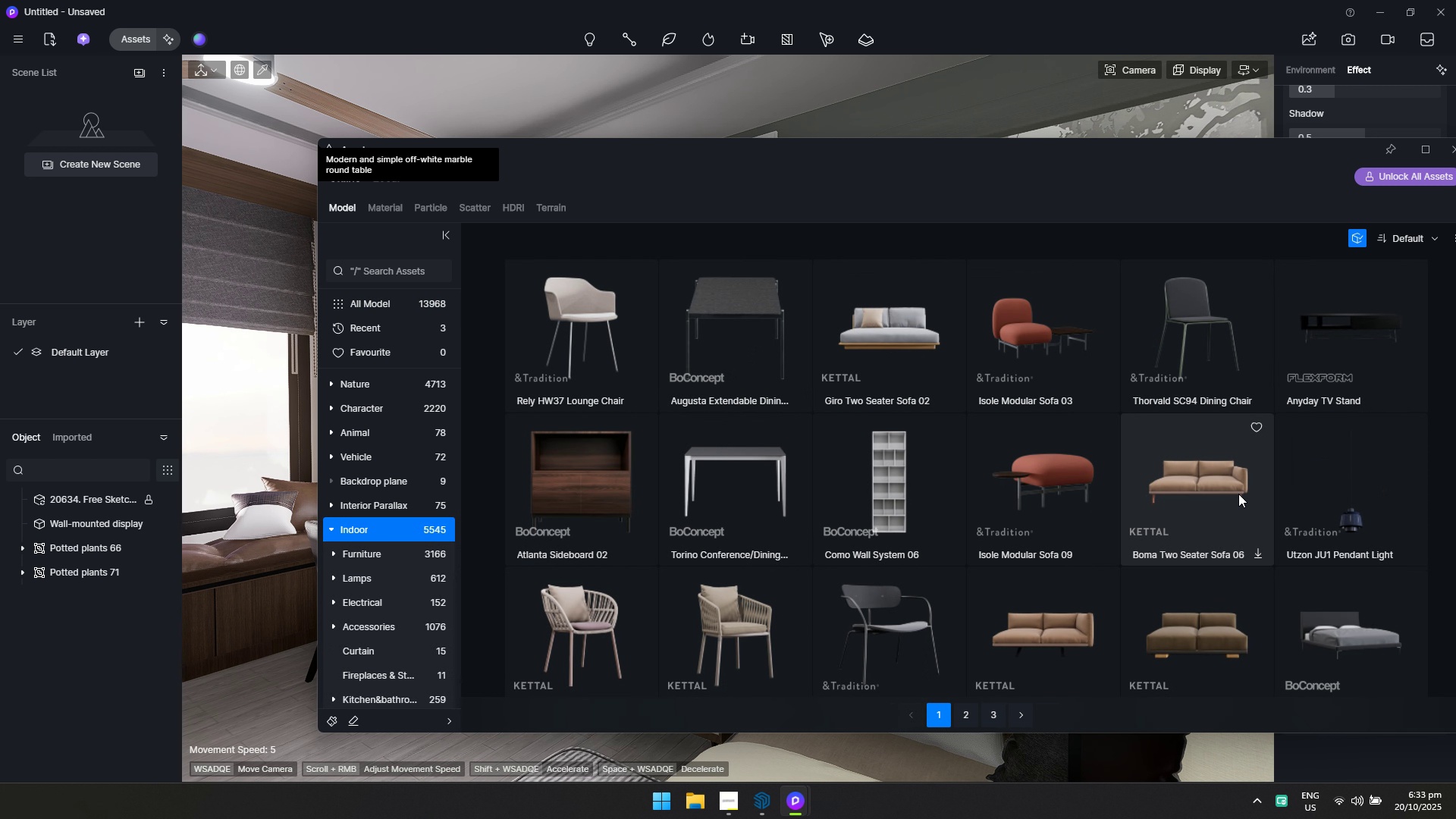 
scroll: coordinate [1248, 519], scroll_direction: down, amount: 12.0
 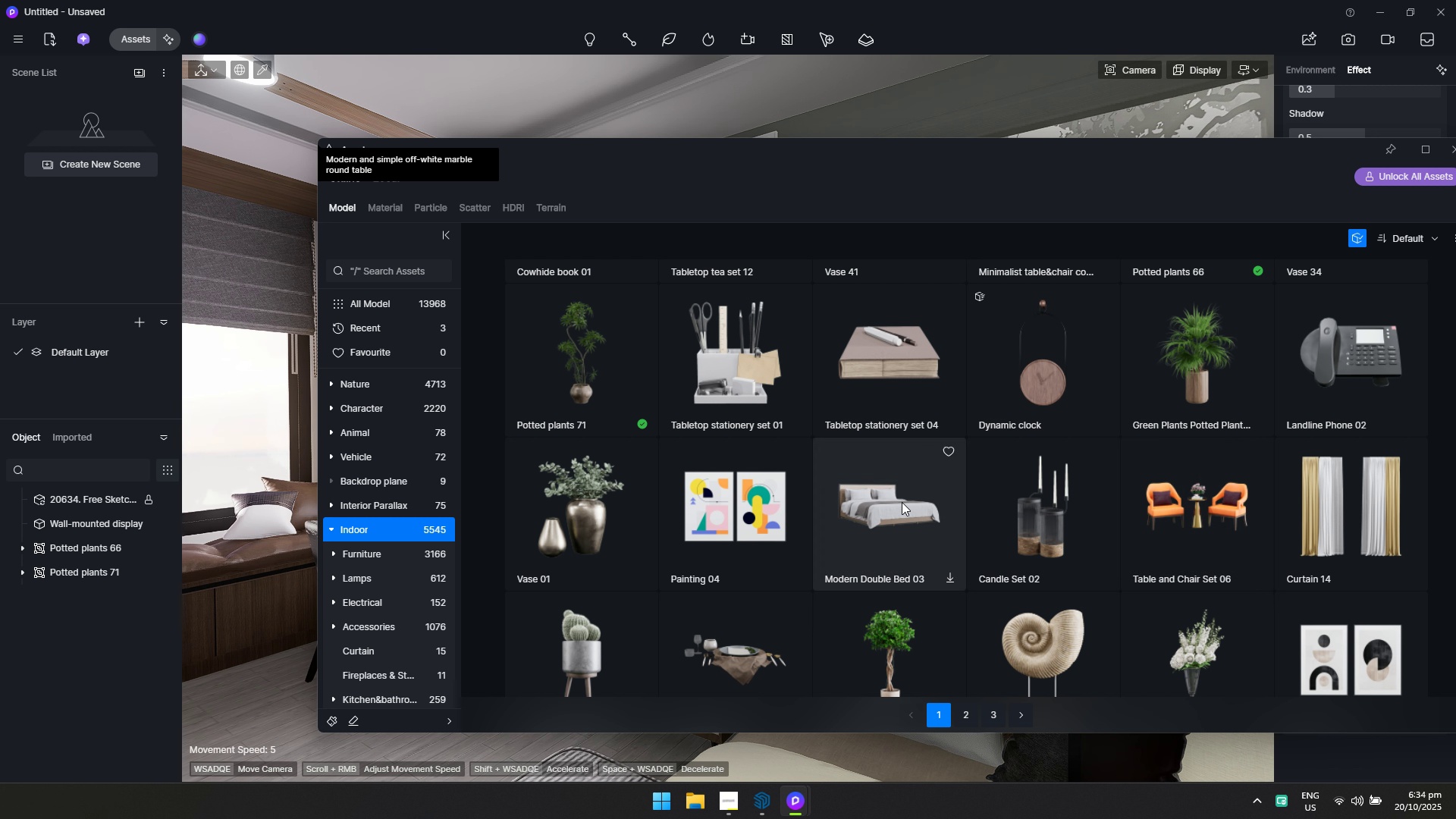 
scroll: coordinate [881, 544], scroll_direction: down, amount: 3.0
 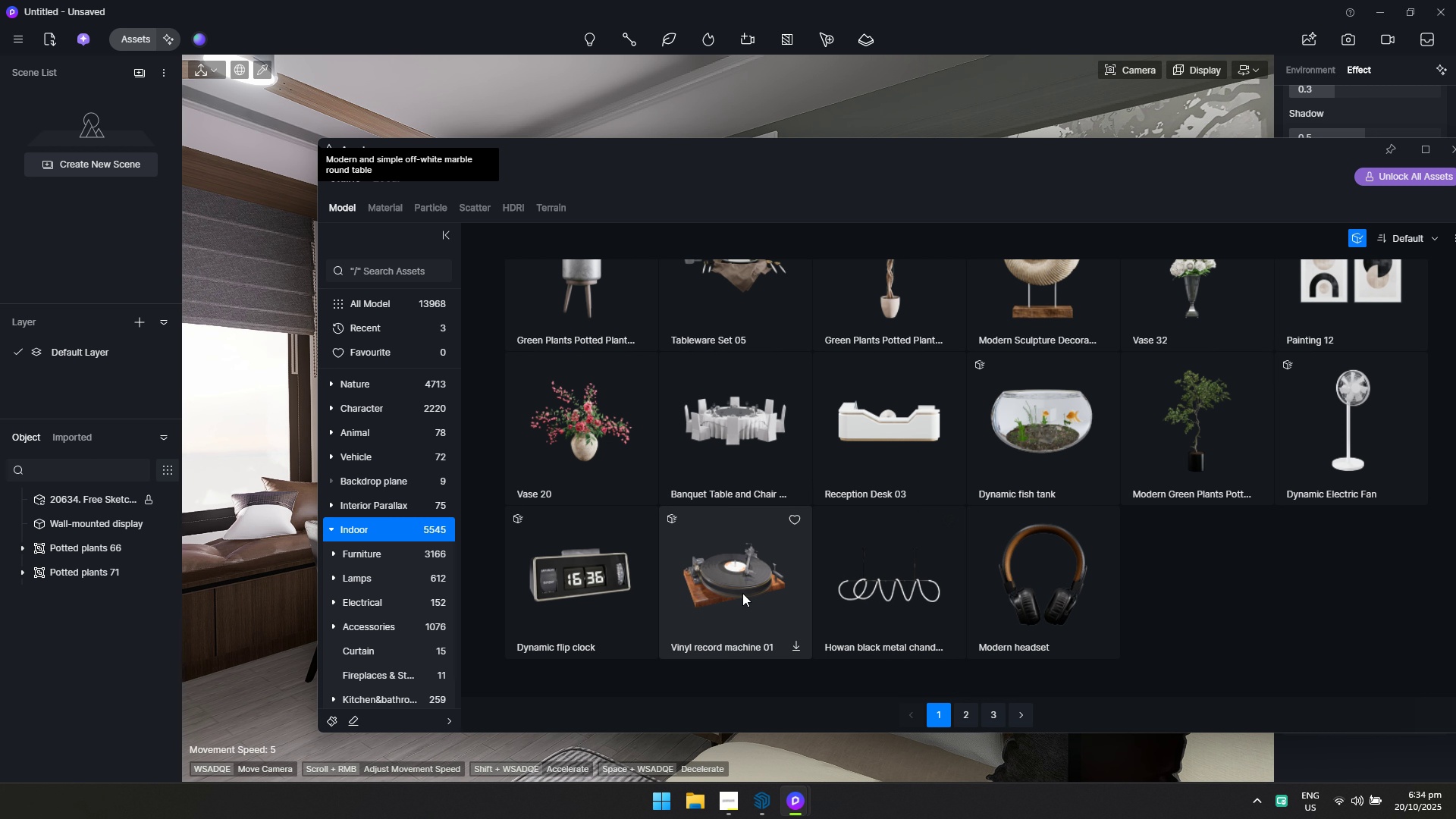 
left_click([548, 560])
 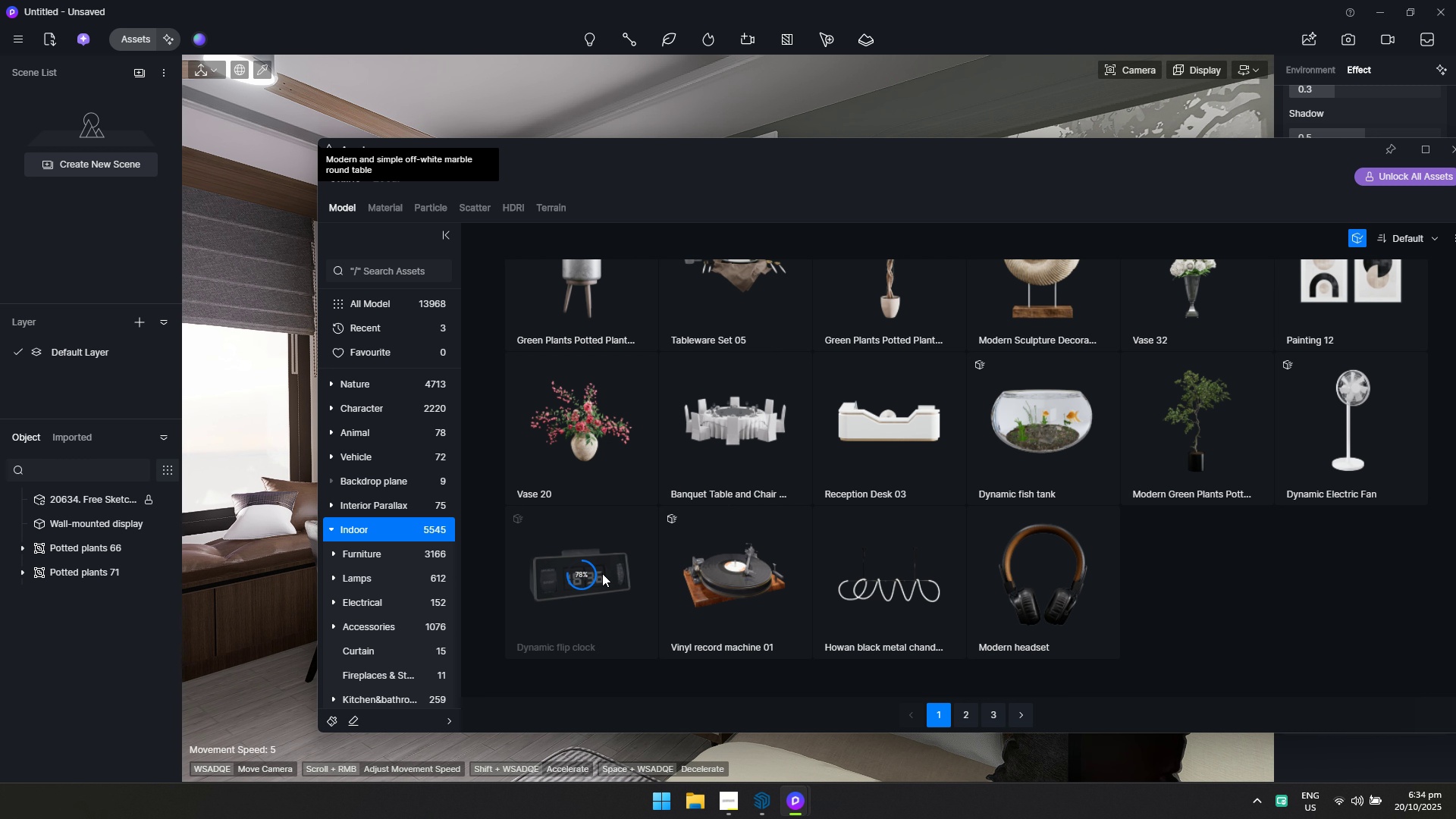 
wait(6.6)
 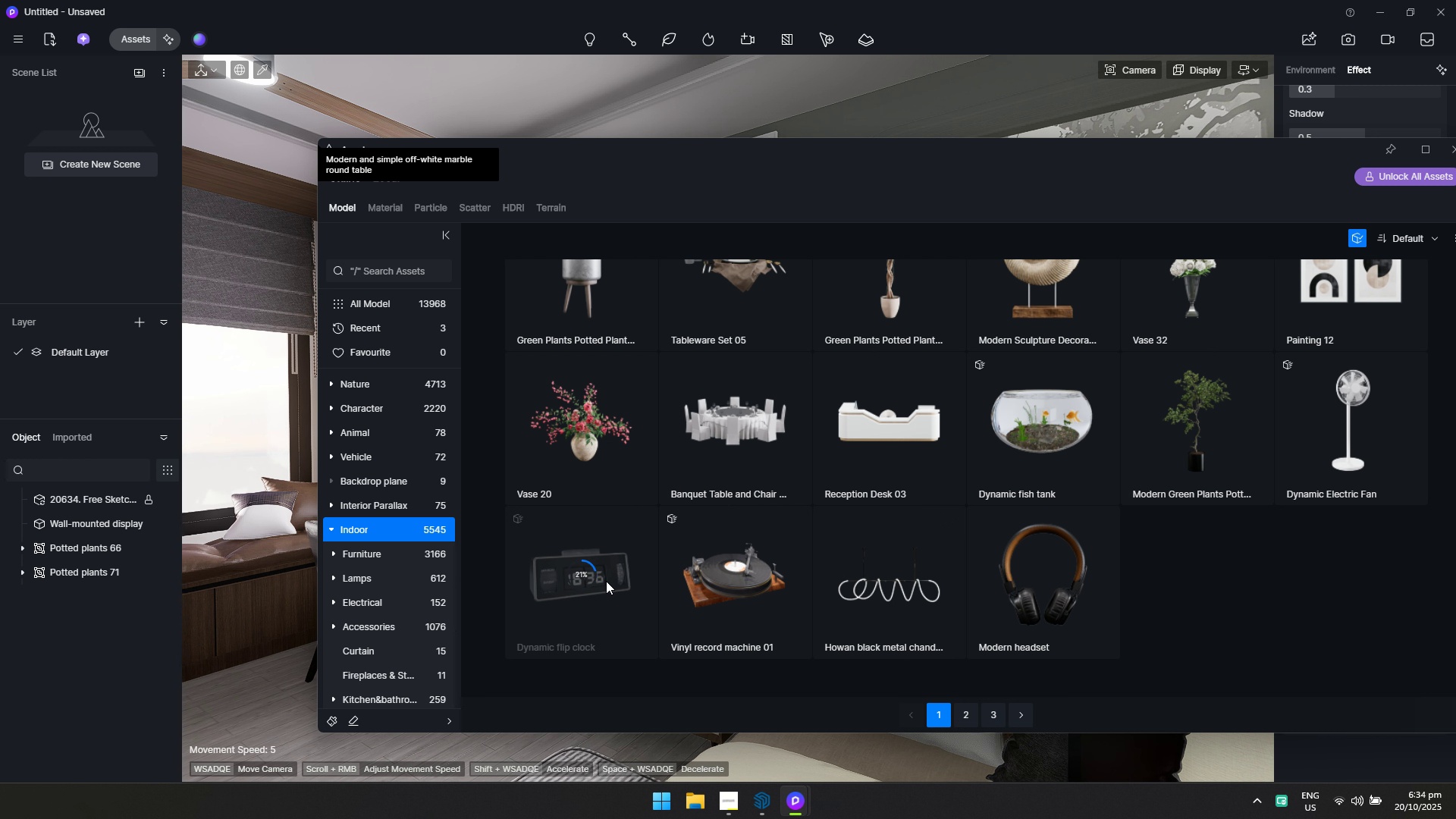 
left_click([602, 573])
 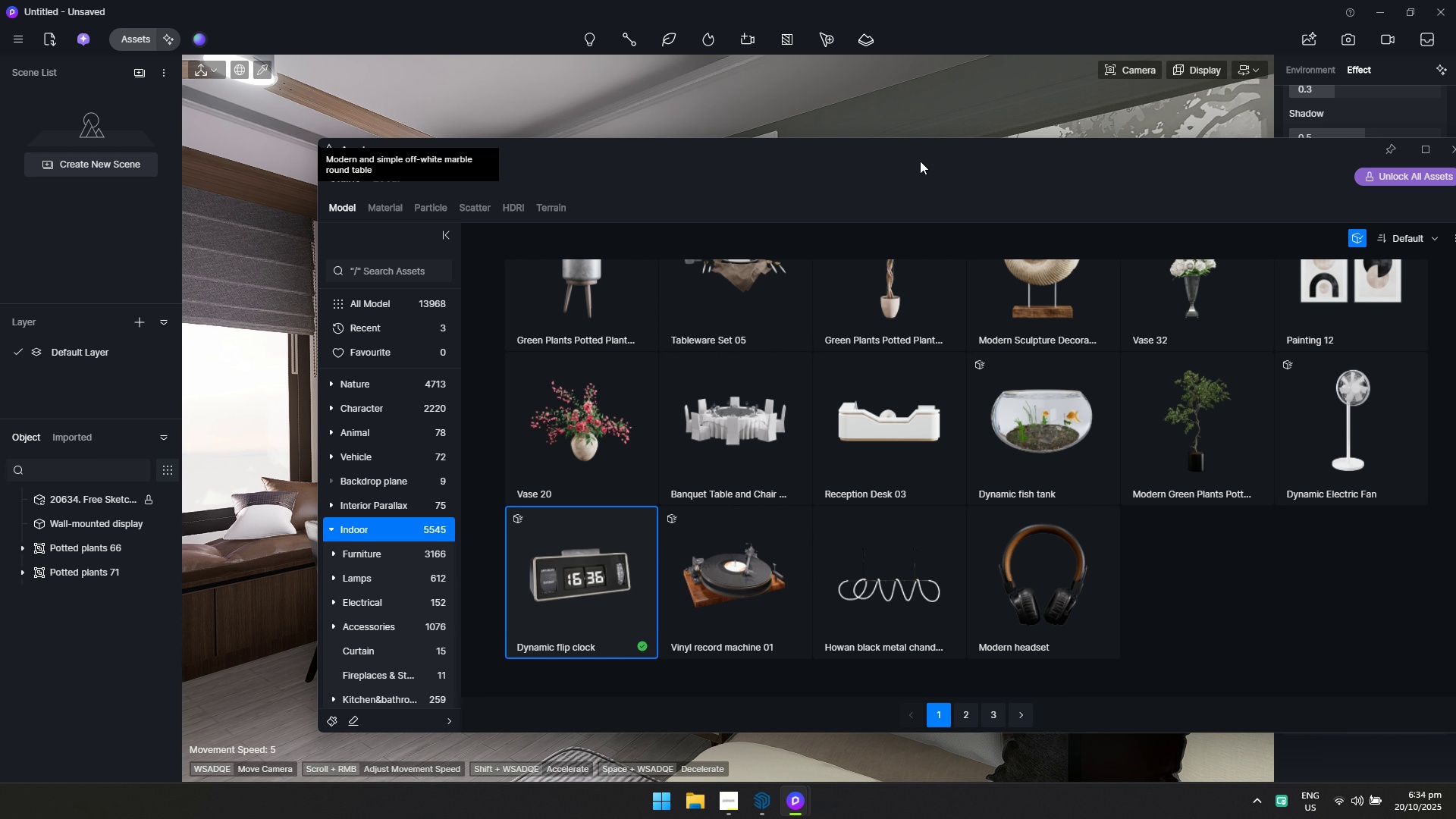 
left_click_drag(start_coordinate=[923, 150], to_coordinate=[688, 780])
 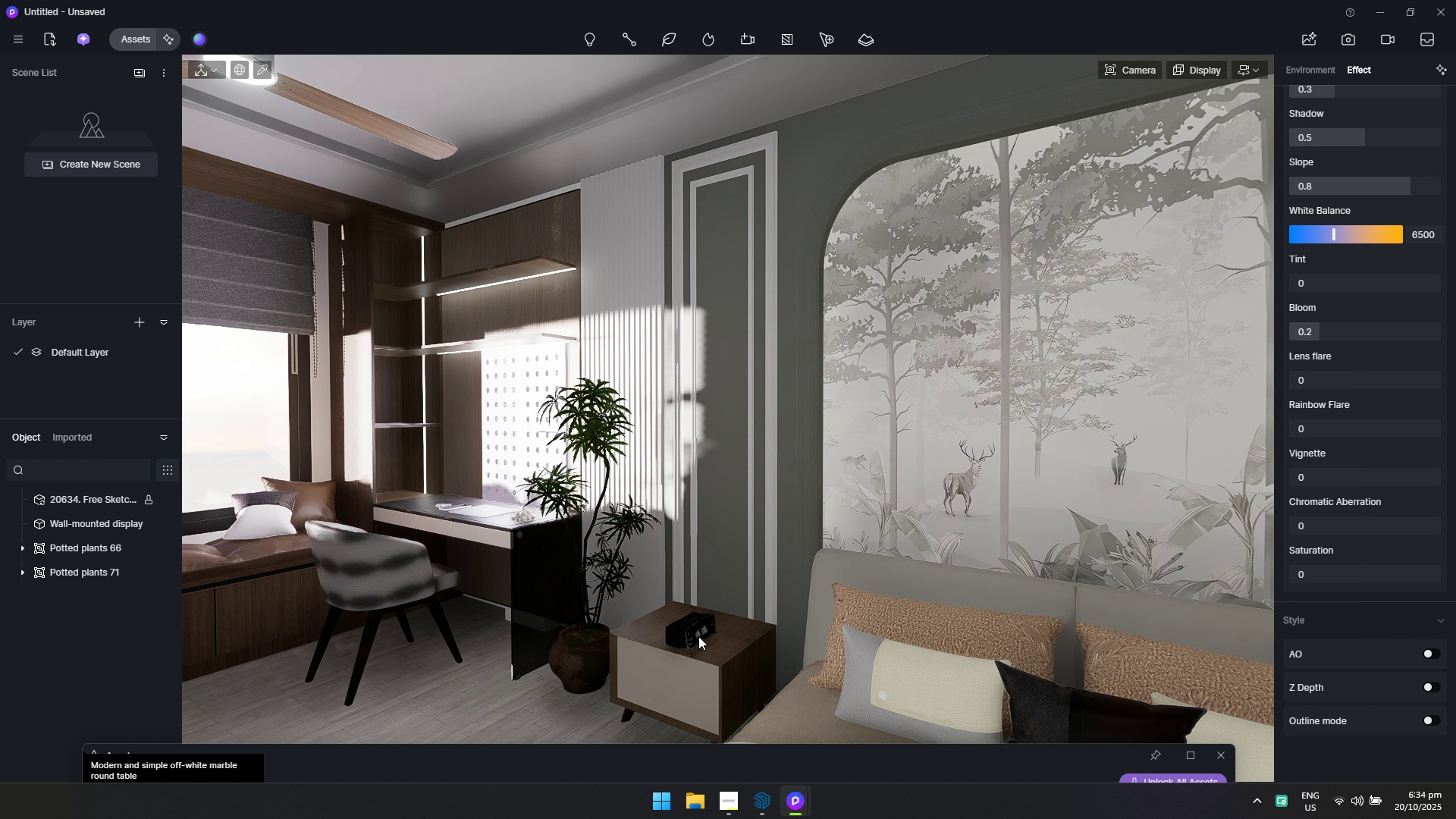 
key(Q)
 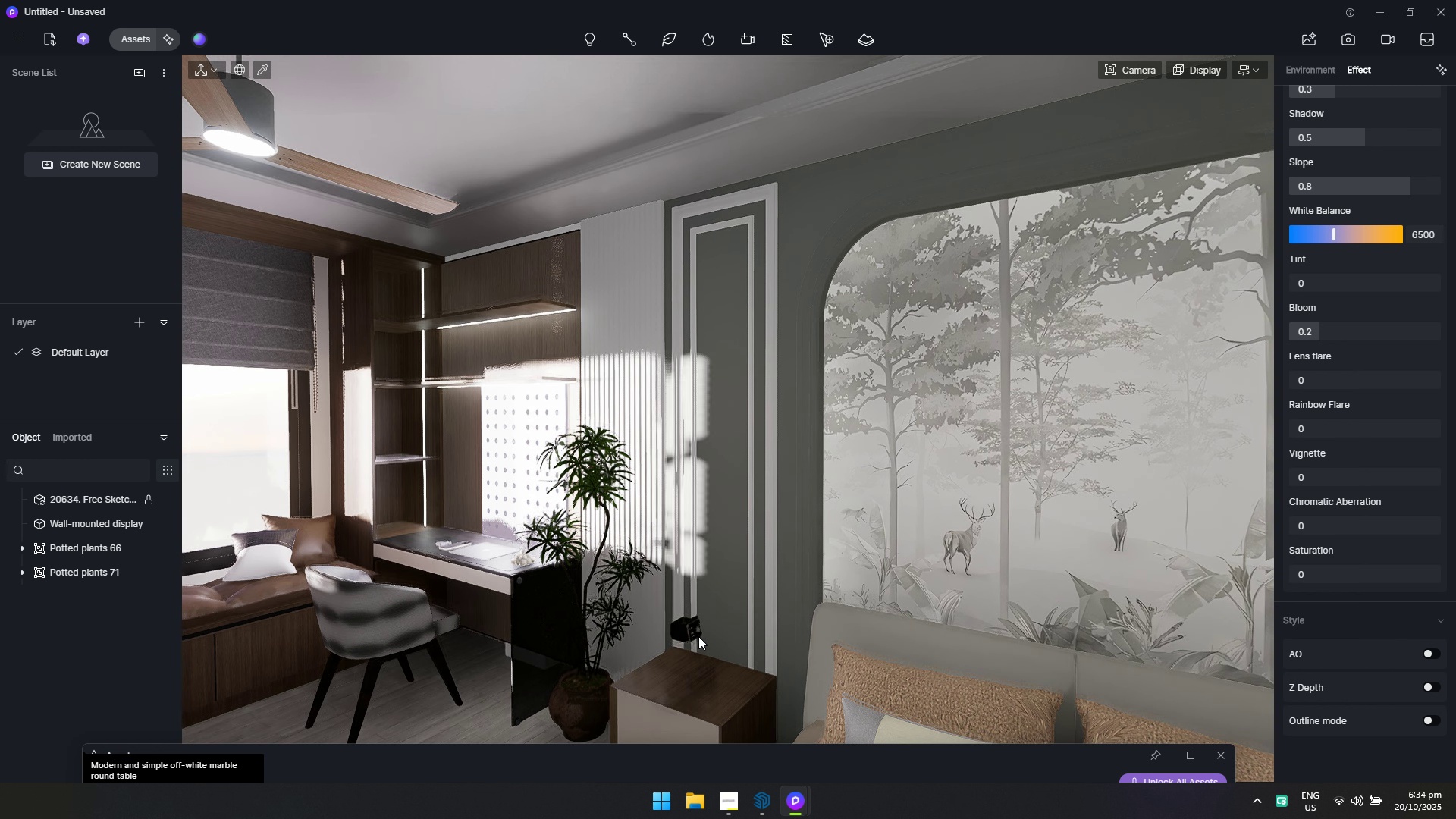 
hold_key(key=R, duration=1.53)
 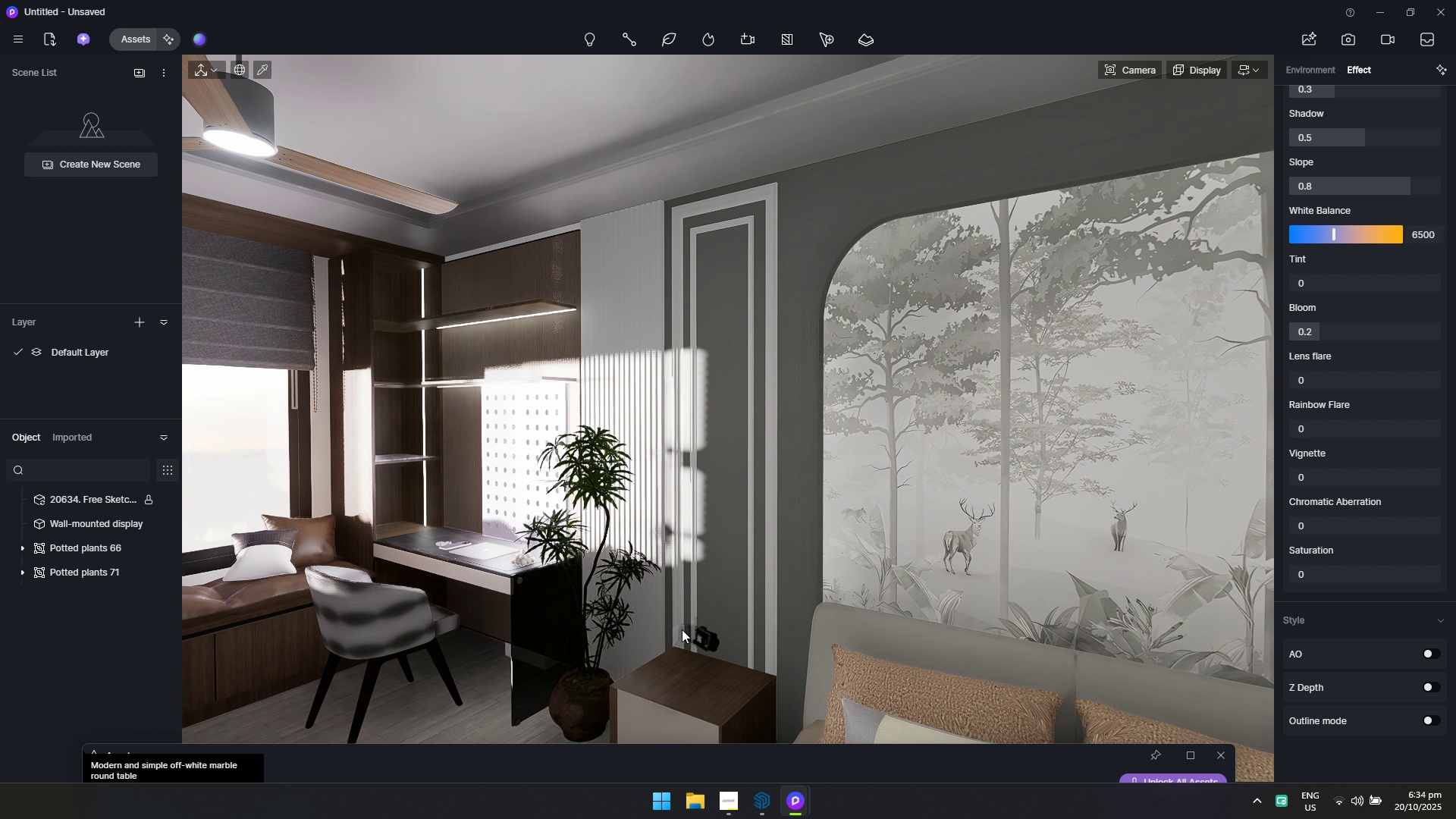 
hold_key(key=R, duration=1.47)
 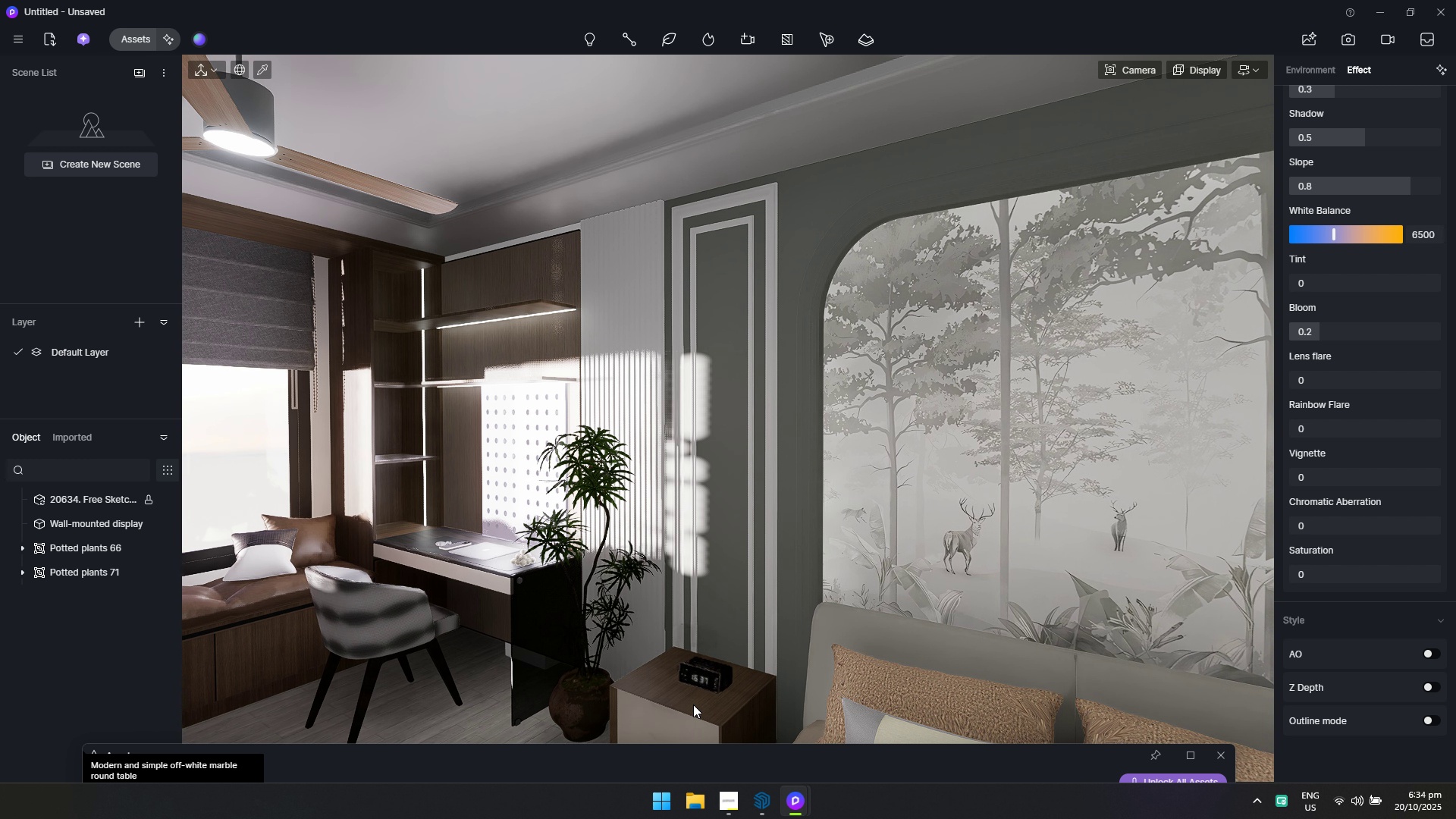 
hold_key(key=R, duration=1.23)
 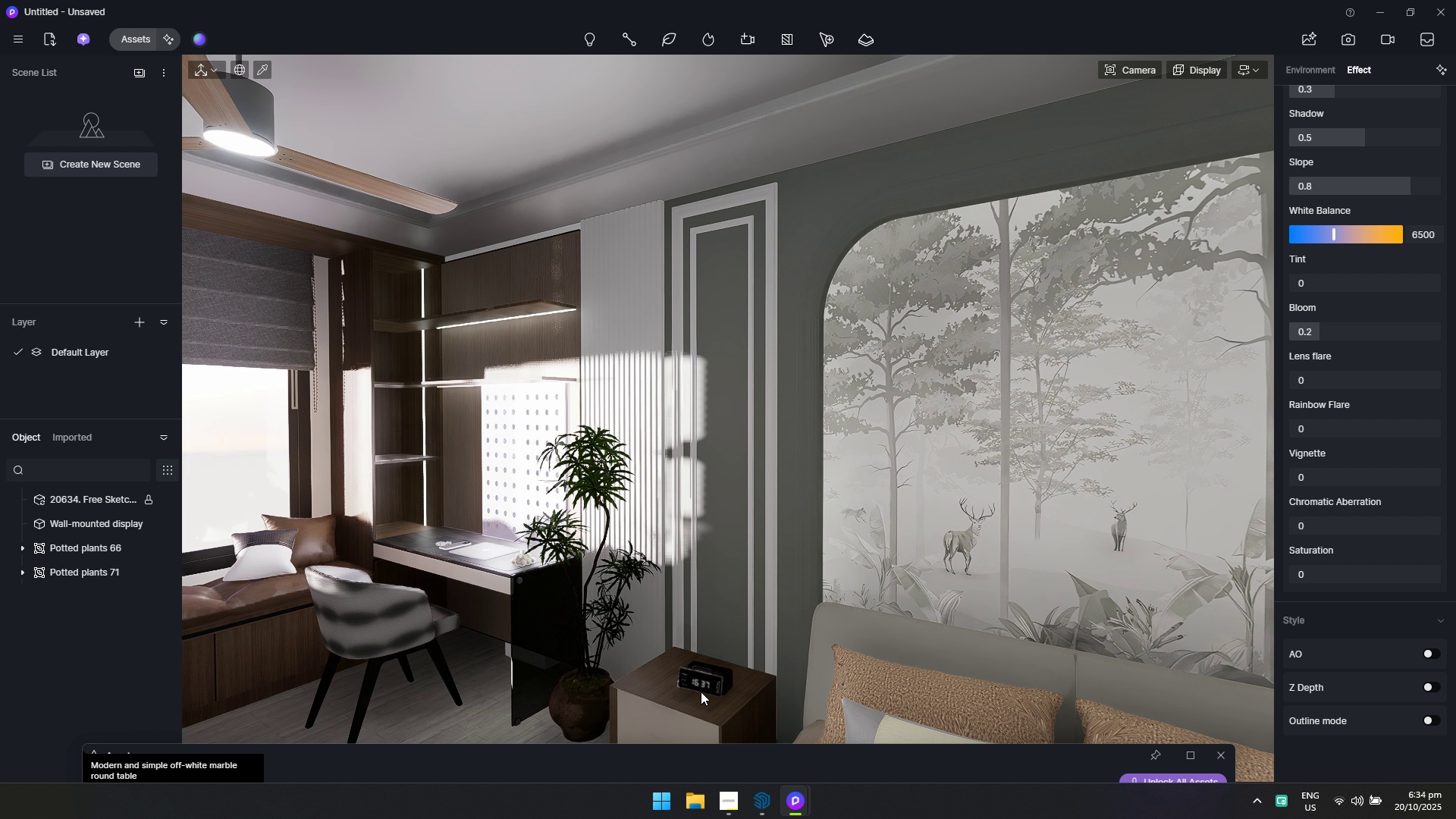 
hold_key(key=R, duration=1.51)
 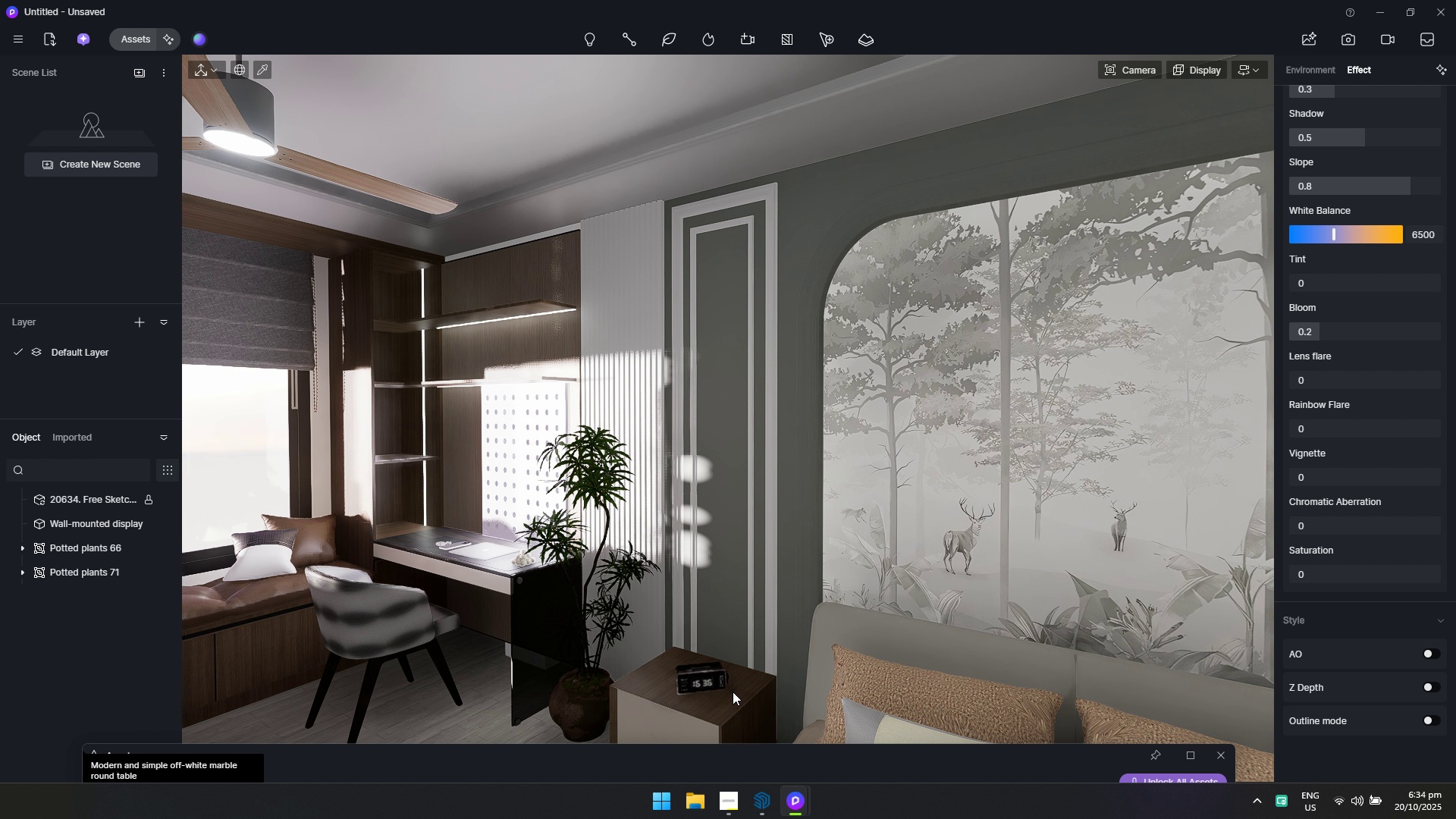 
hold_key(key=R, duration=0.36)
 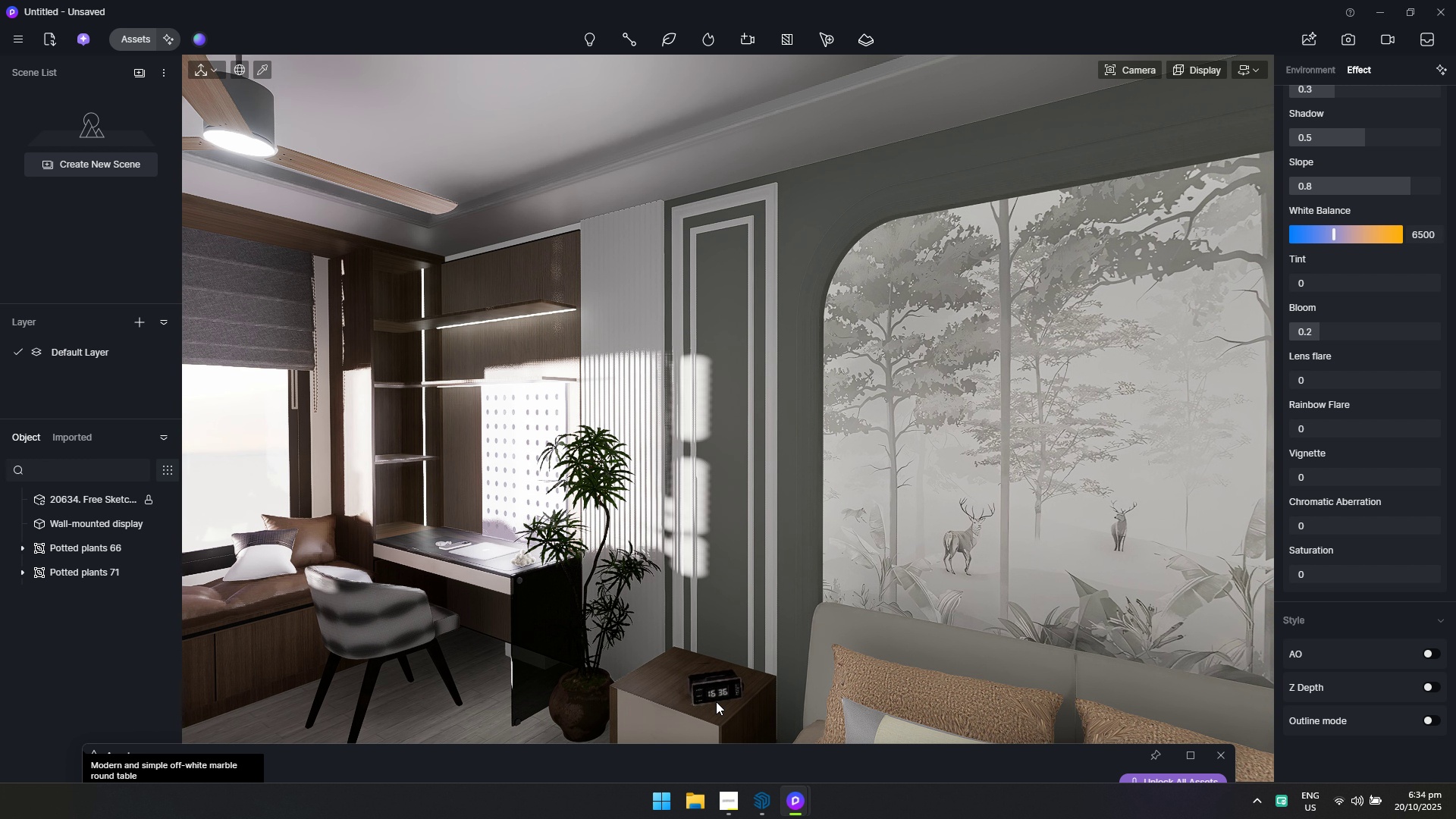 
left_click([716, 701])
 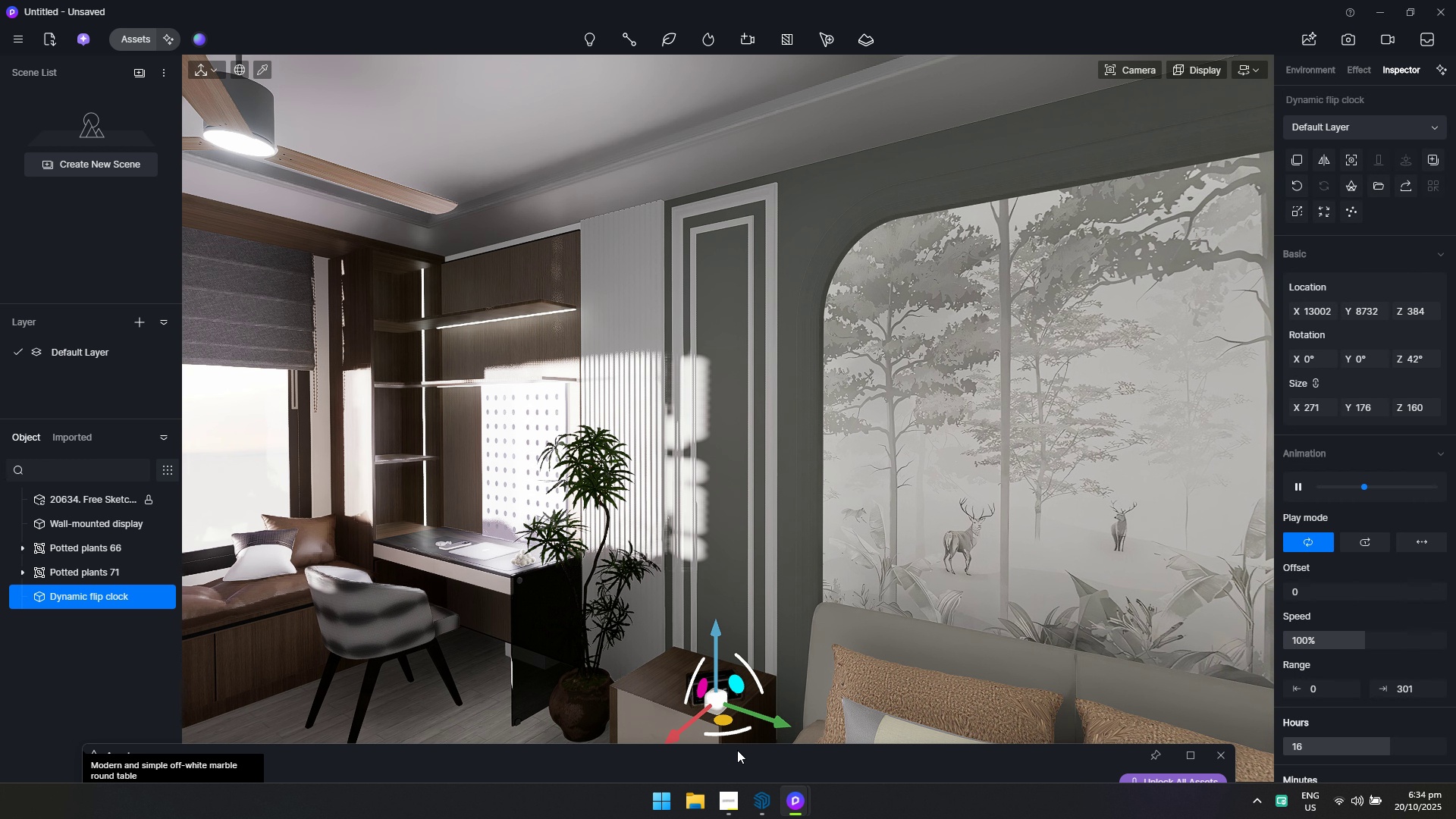 
left_click_drag(start_coordinate=[737, 750], to_coordinate=[898, 196])
 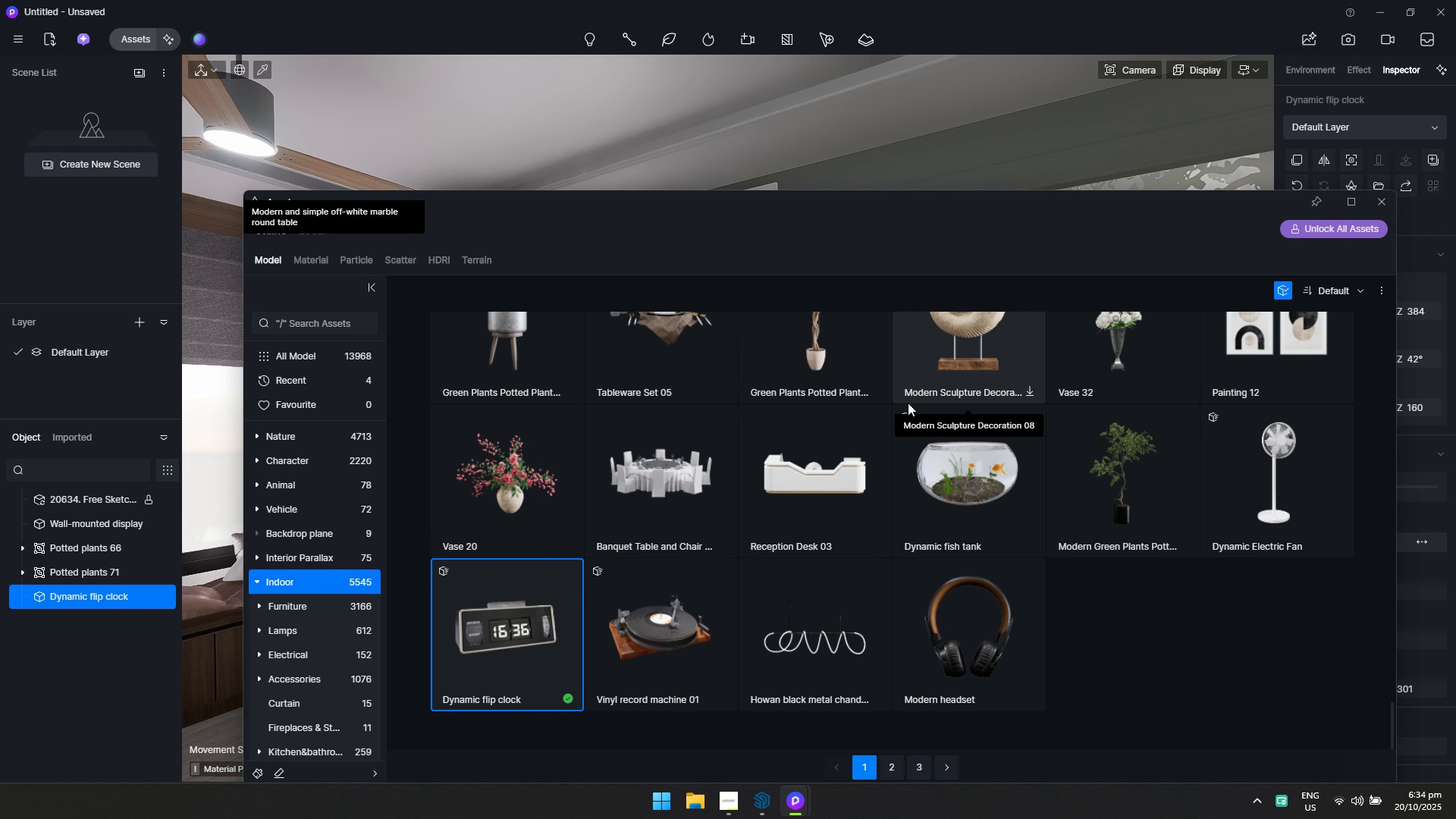 
scroll: coordinate [907, 419], scroll_direction: down, amount: 2.0
 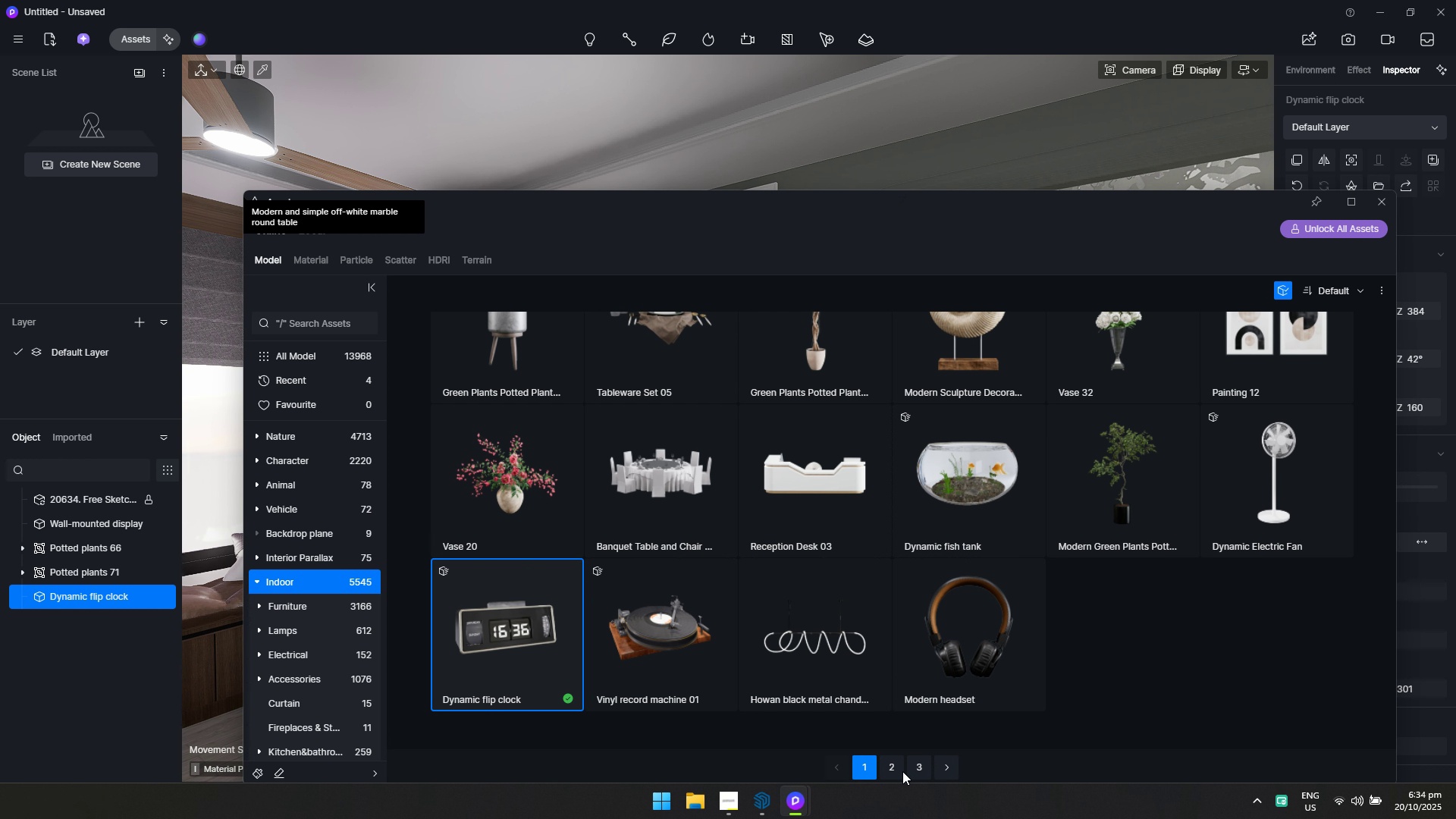 
left_click([896, 770])
 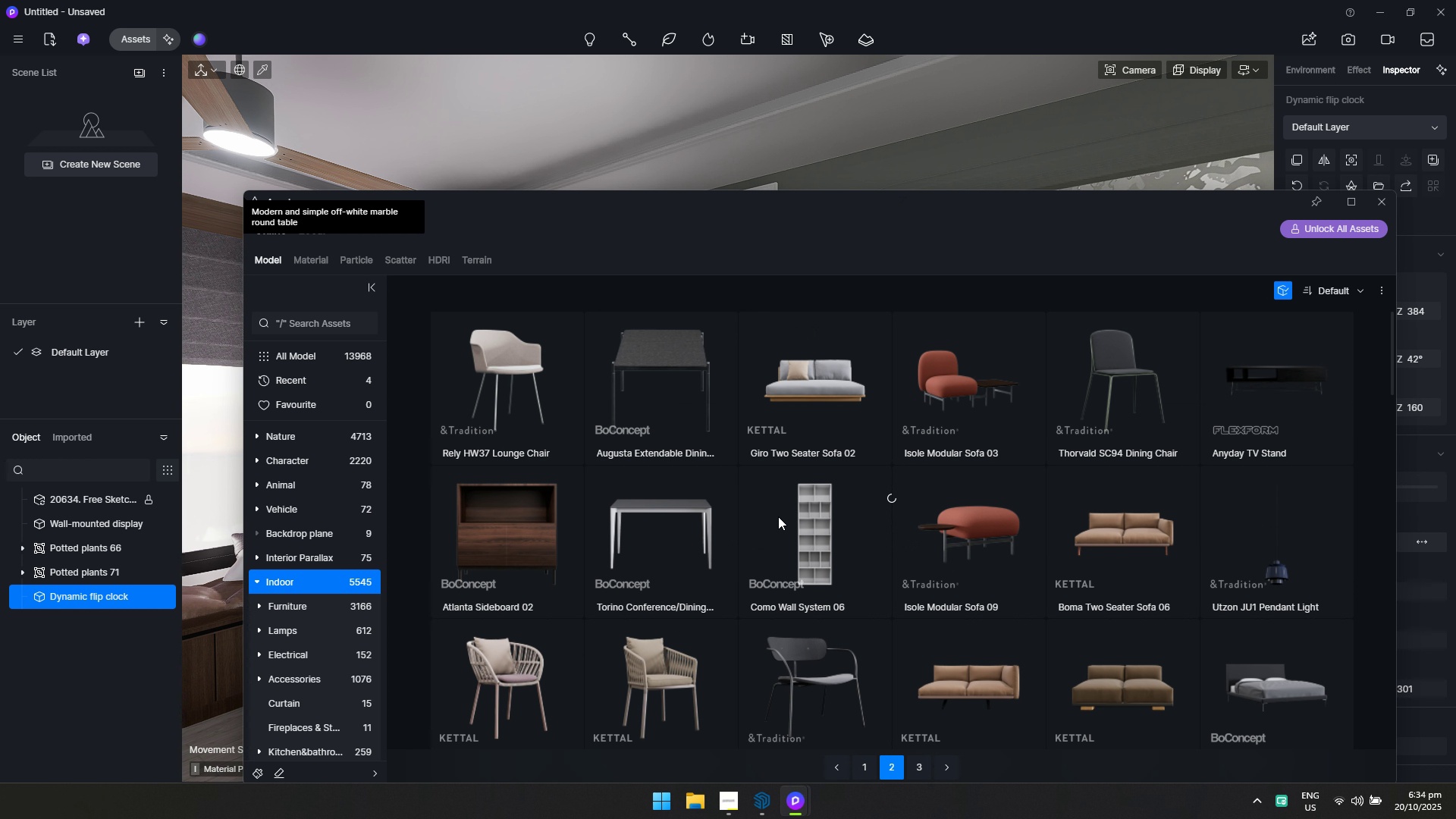 
scroll: coordinate [929, 635], scroll_direction: down, amount: 9.0
 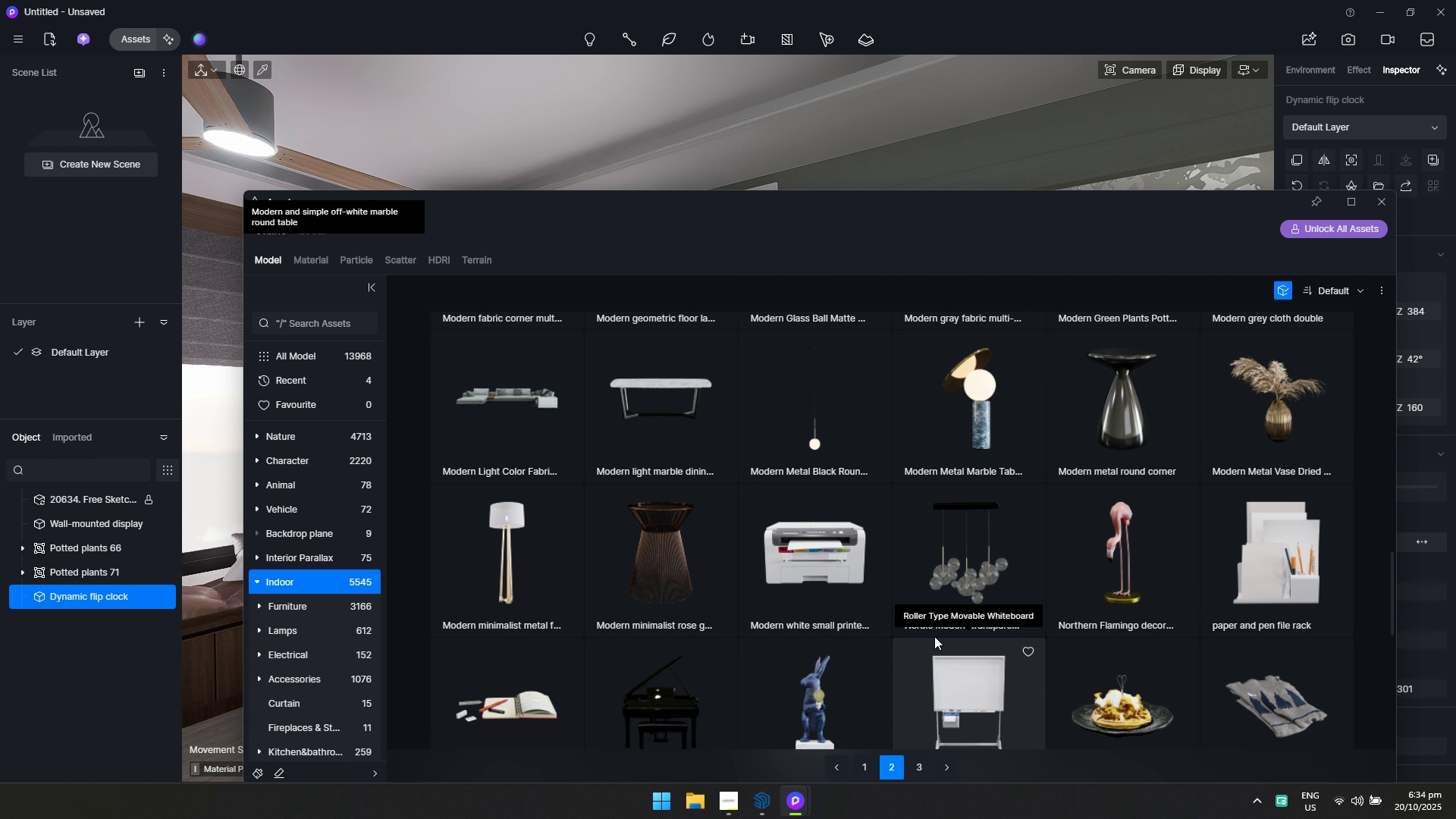 
mouse_move([596, 543])
 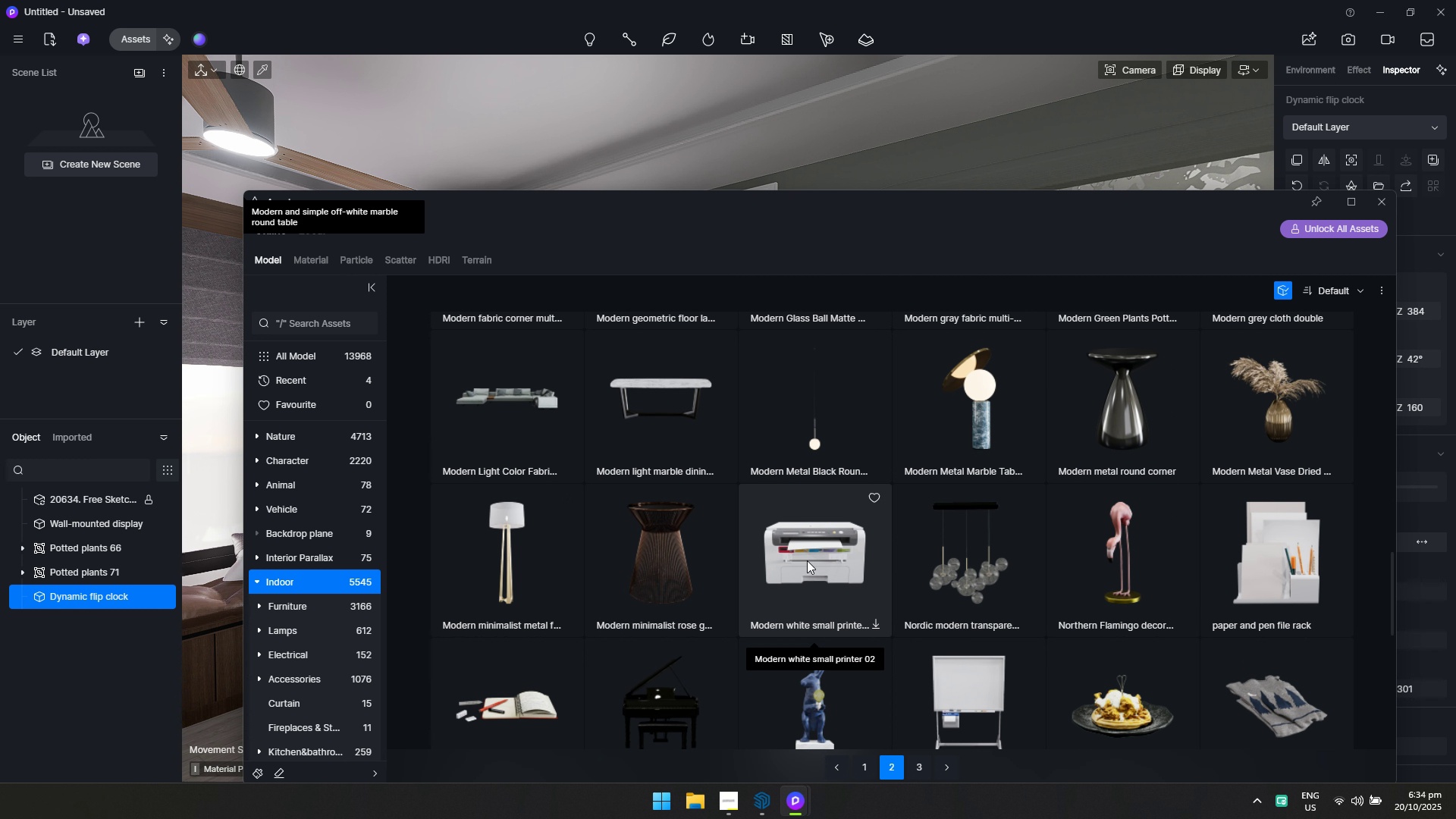 
scroll: coordinate [913, 681], scroll_direction: down, amount: 6.0
 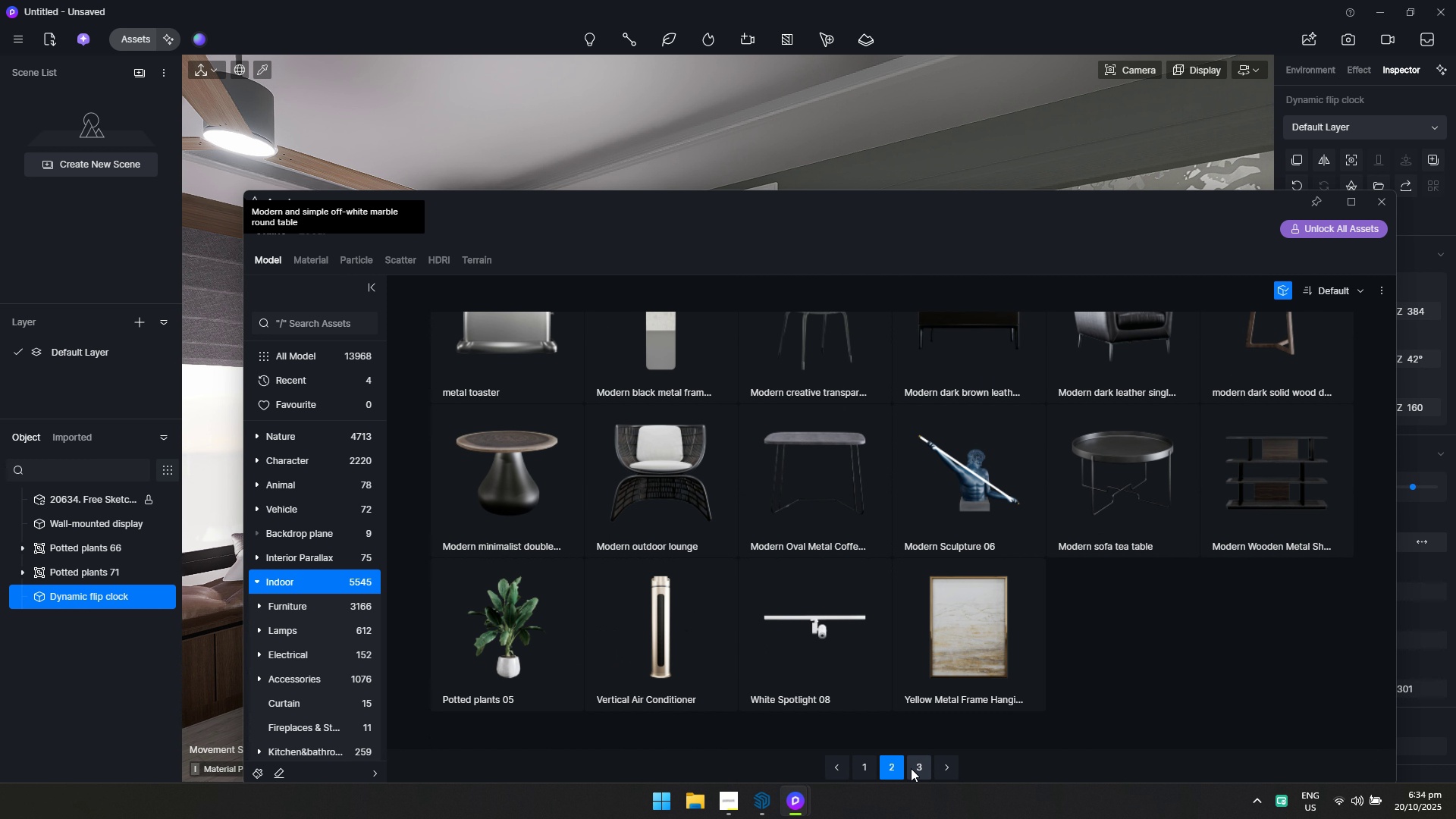 
left_click([913, 768])
 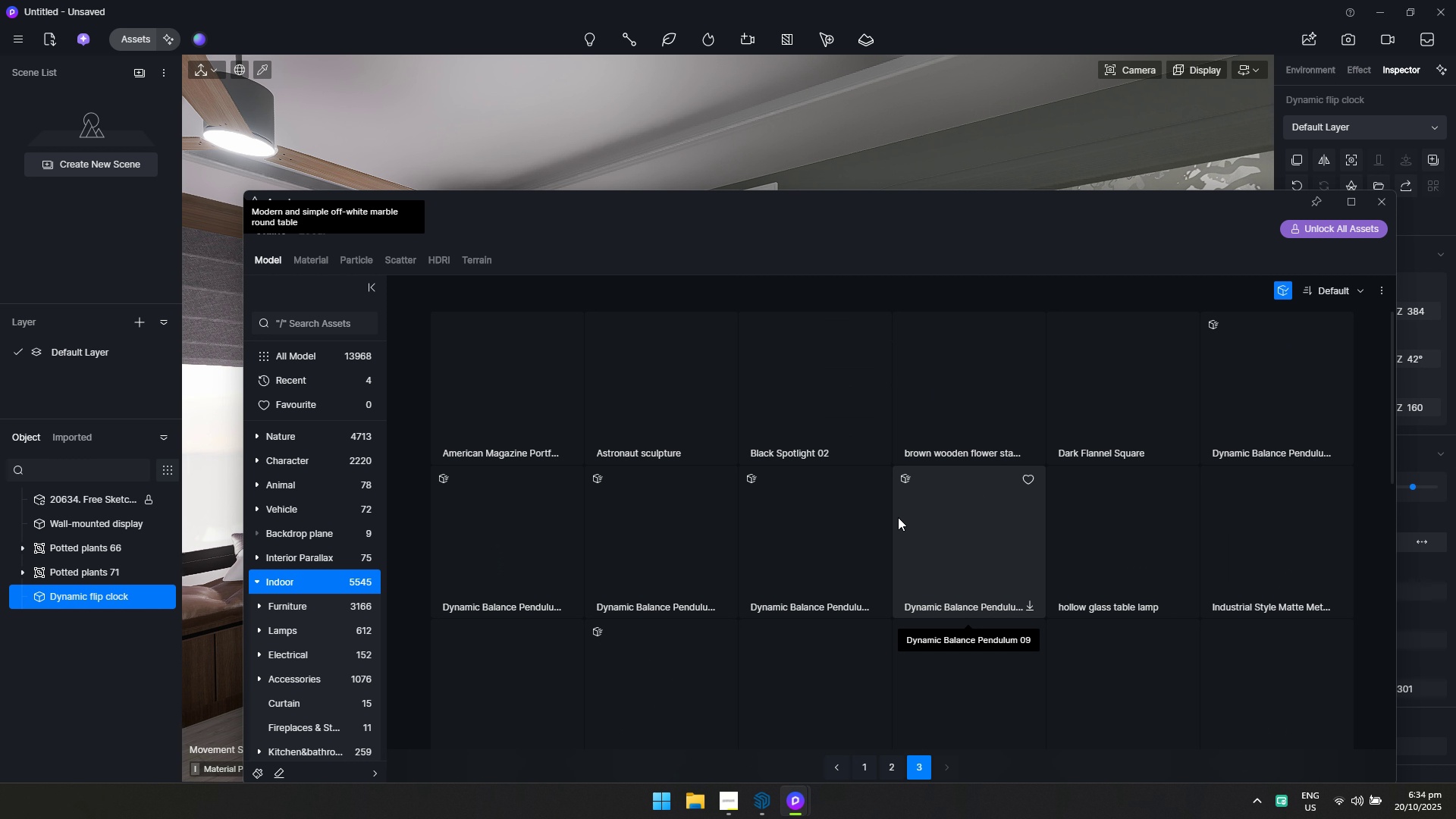 
scroll: coordinate [940, 456], scroll_direction: down, amount: 4.0
 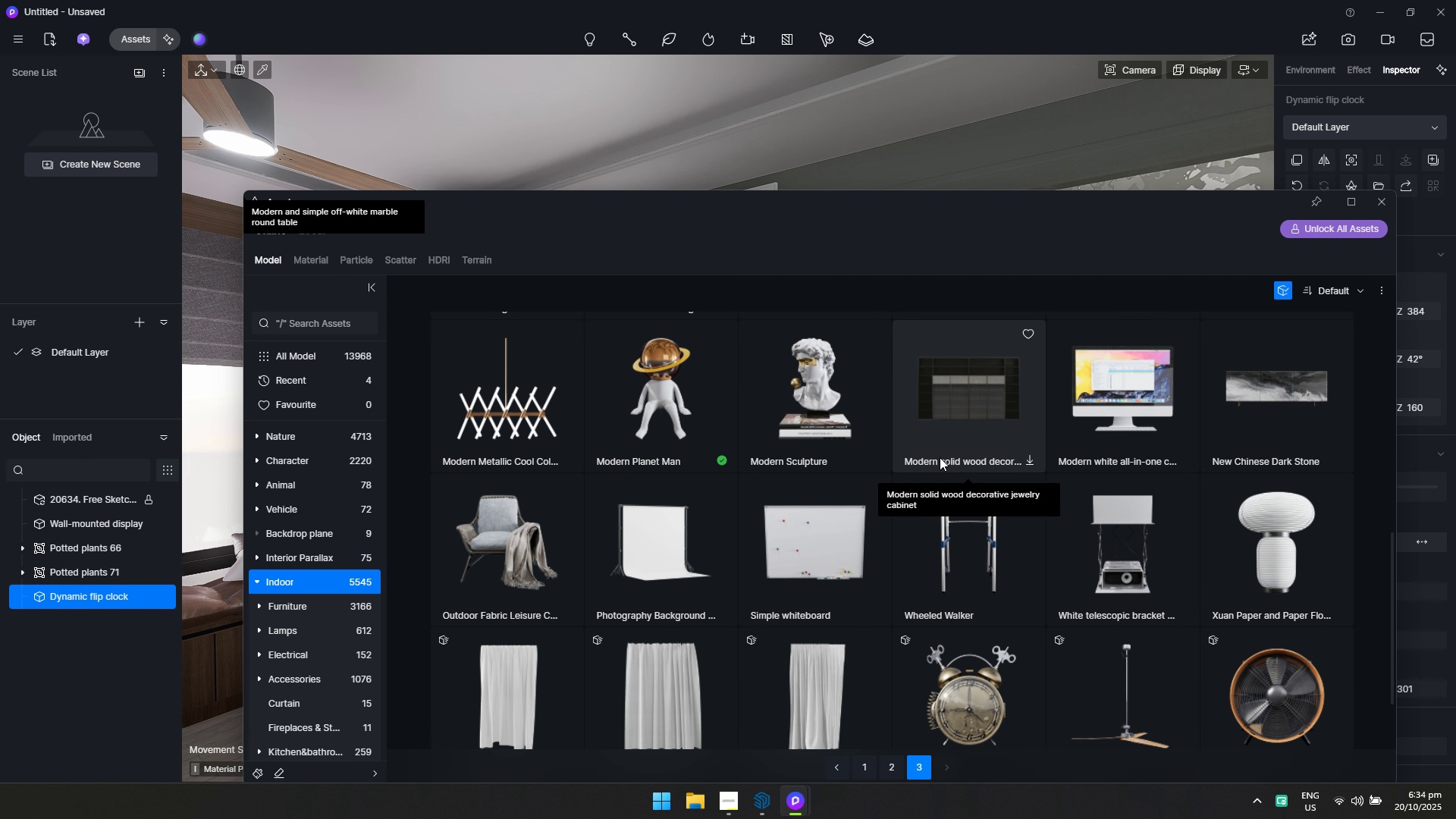 
mouse_move([1264, 538])
 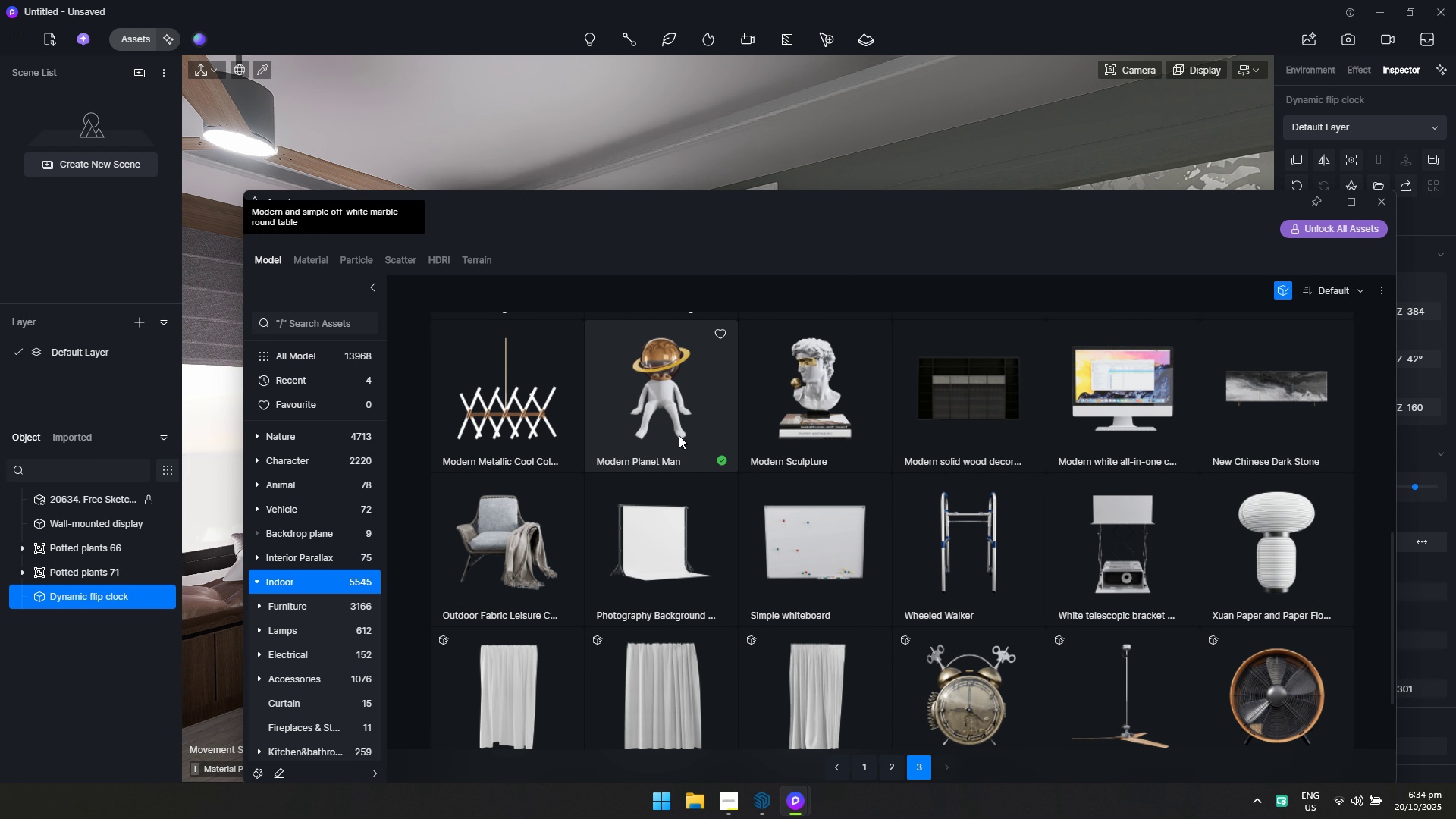 
scroll: coordinate [680, 446], scroll_direction: down, amount: 2.0
 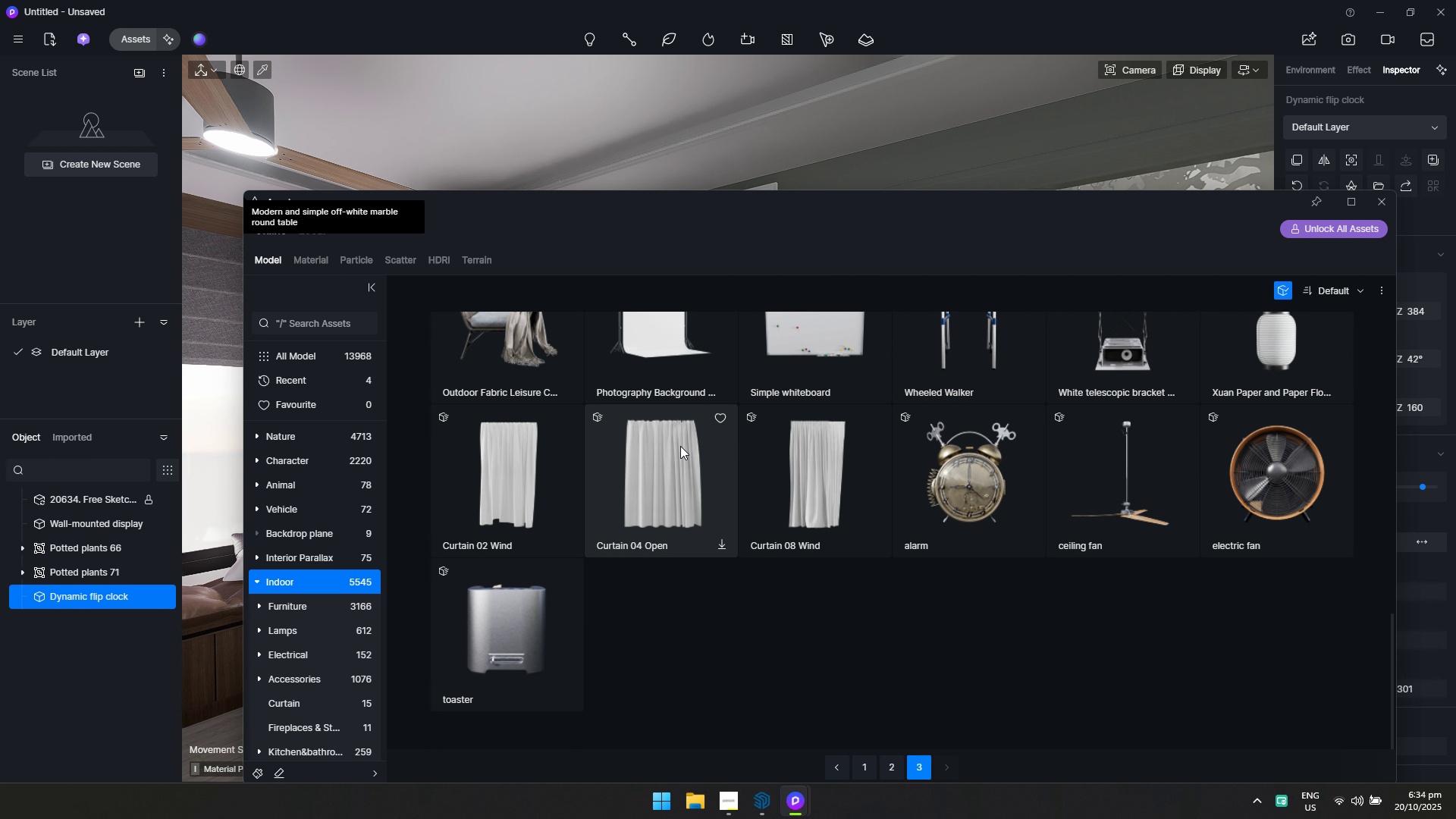 
scroll: coordinate [680, 453], scroll_direction: up, amount: 4.0
 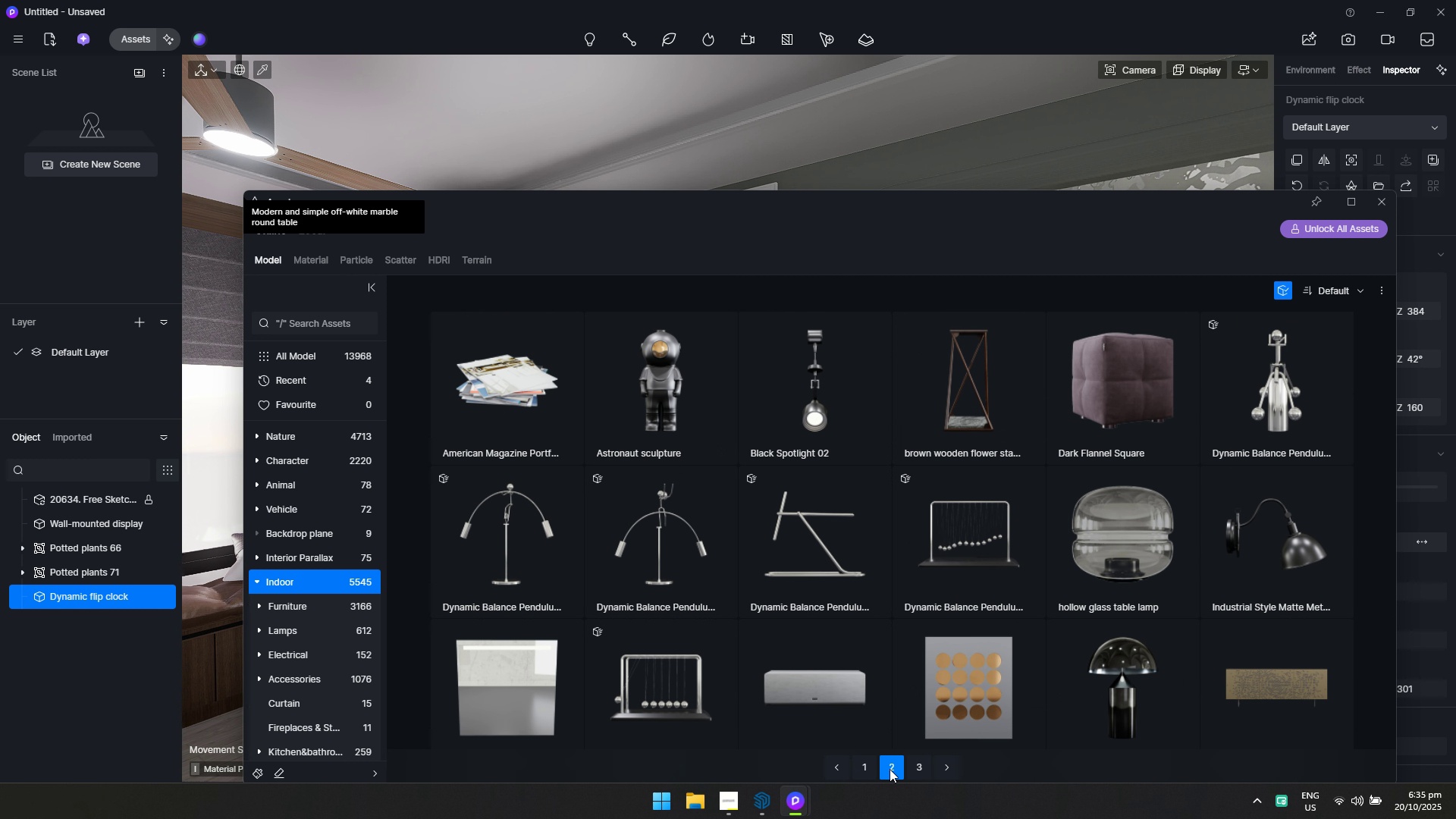 
scroll: coordinate [828, 602], scroll_direction: down, amount: 4.0
 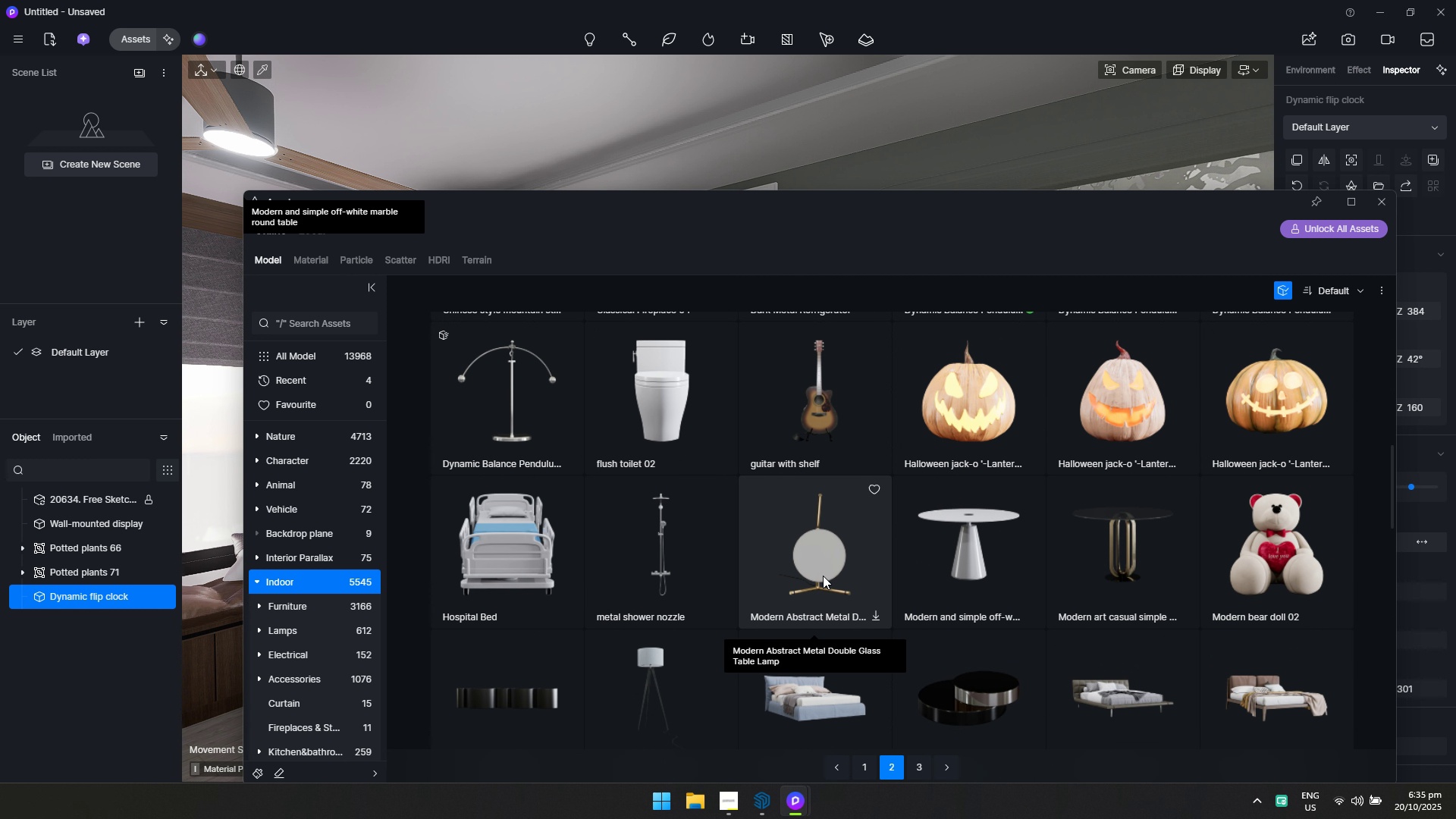 
left_click([823, 576])
 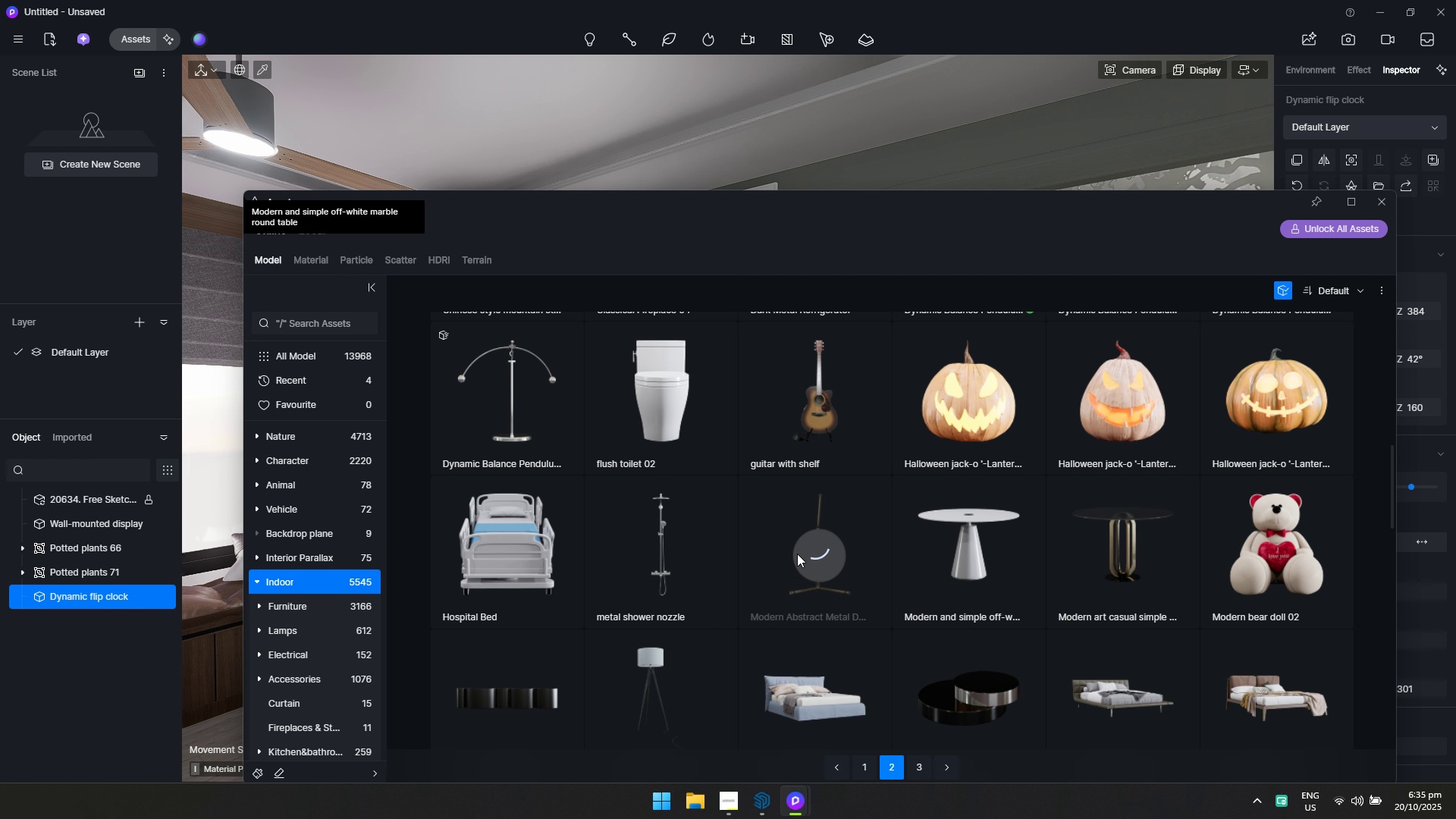 
left_click([797, 554])
 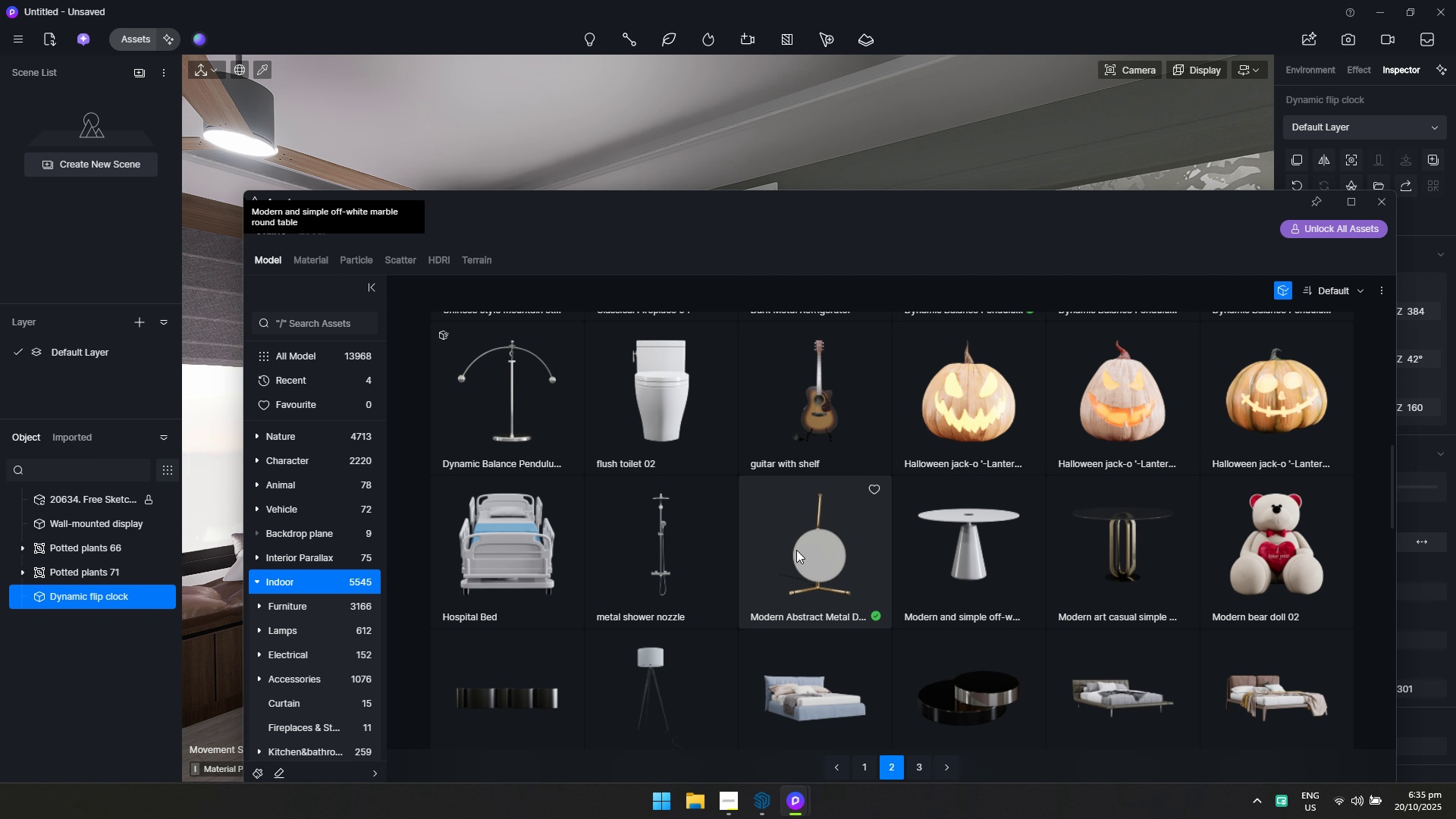 
left_click_drag(start_coordinate=[949, 205], to_coordinate=[764, 782])
 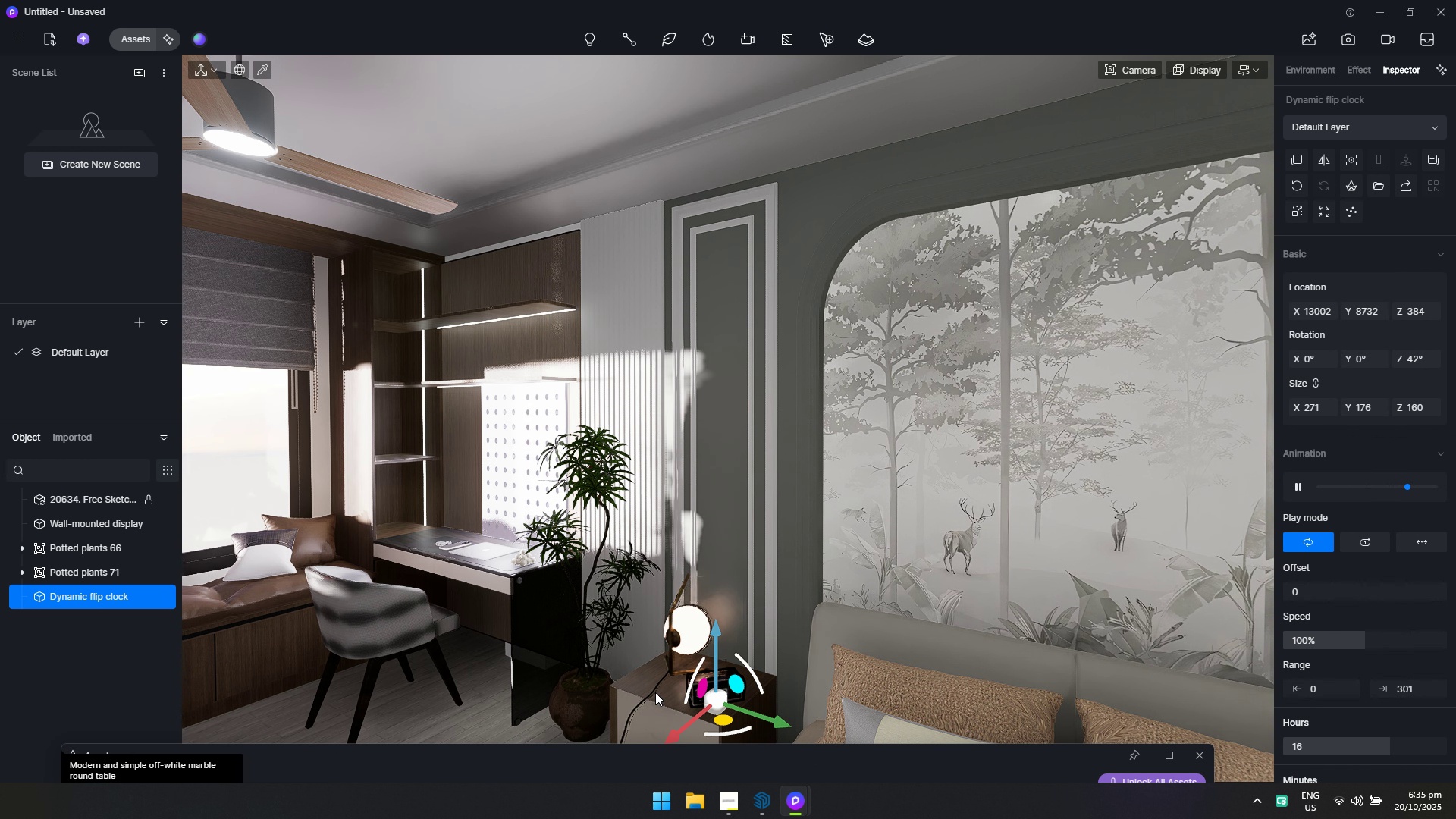 
left_click([655, 695])
 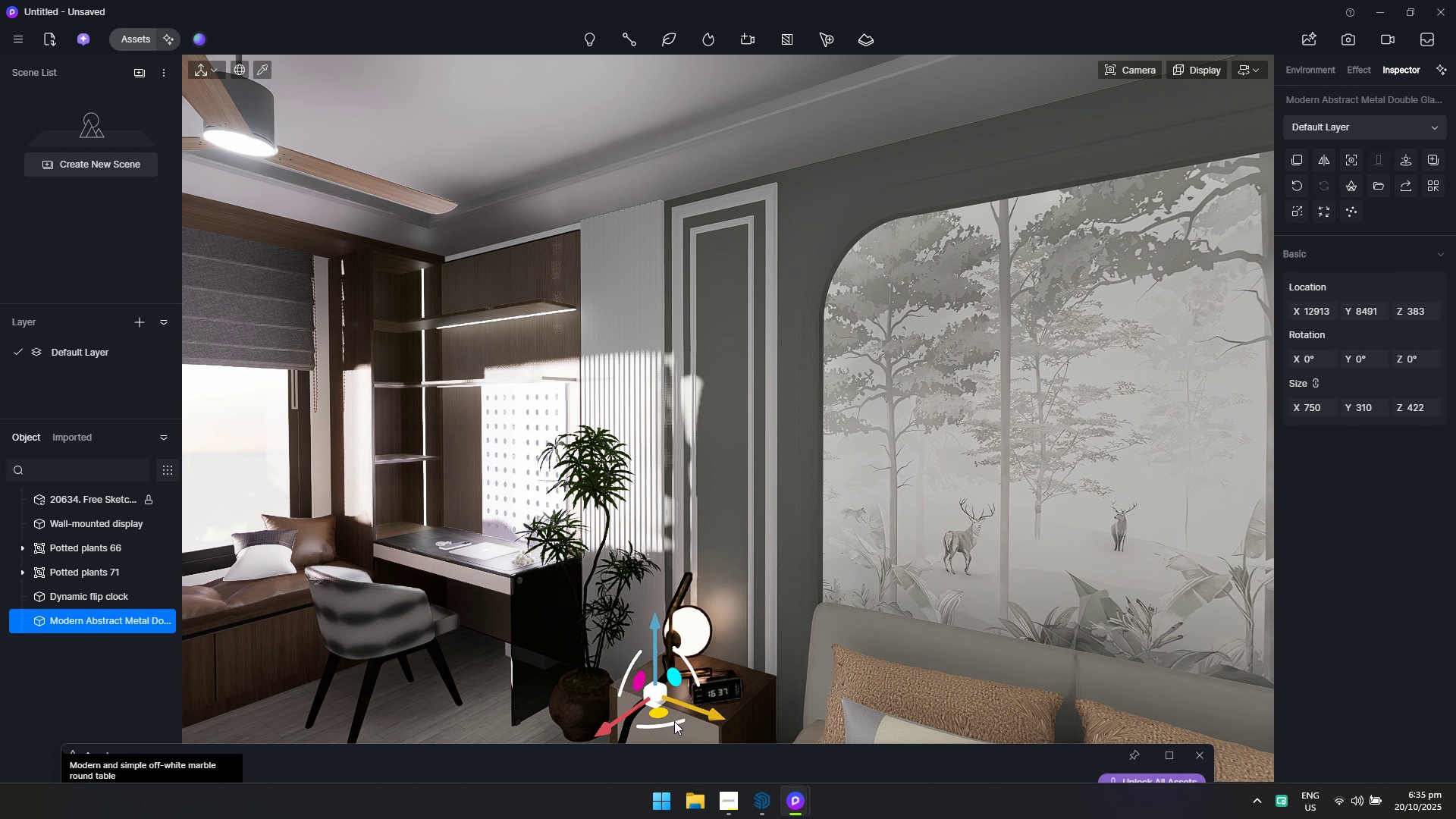 
left_click_drag(start_coordinate=[673, 723], to_coordinate=[607, 649])
 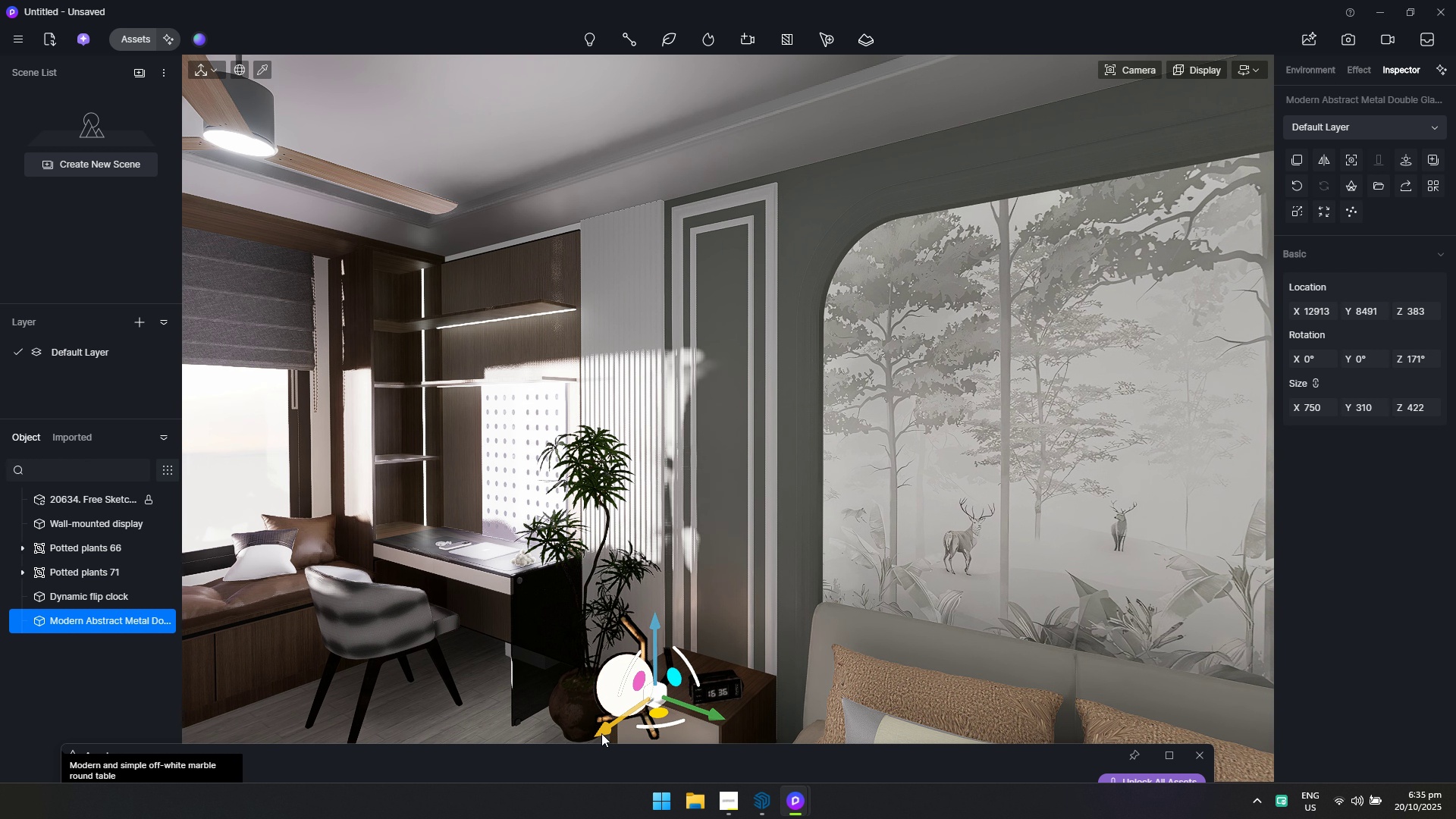 
left_click_drag(start_coordinate=[604, 727], to_coordinate=[666, 692])
 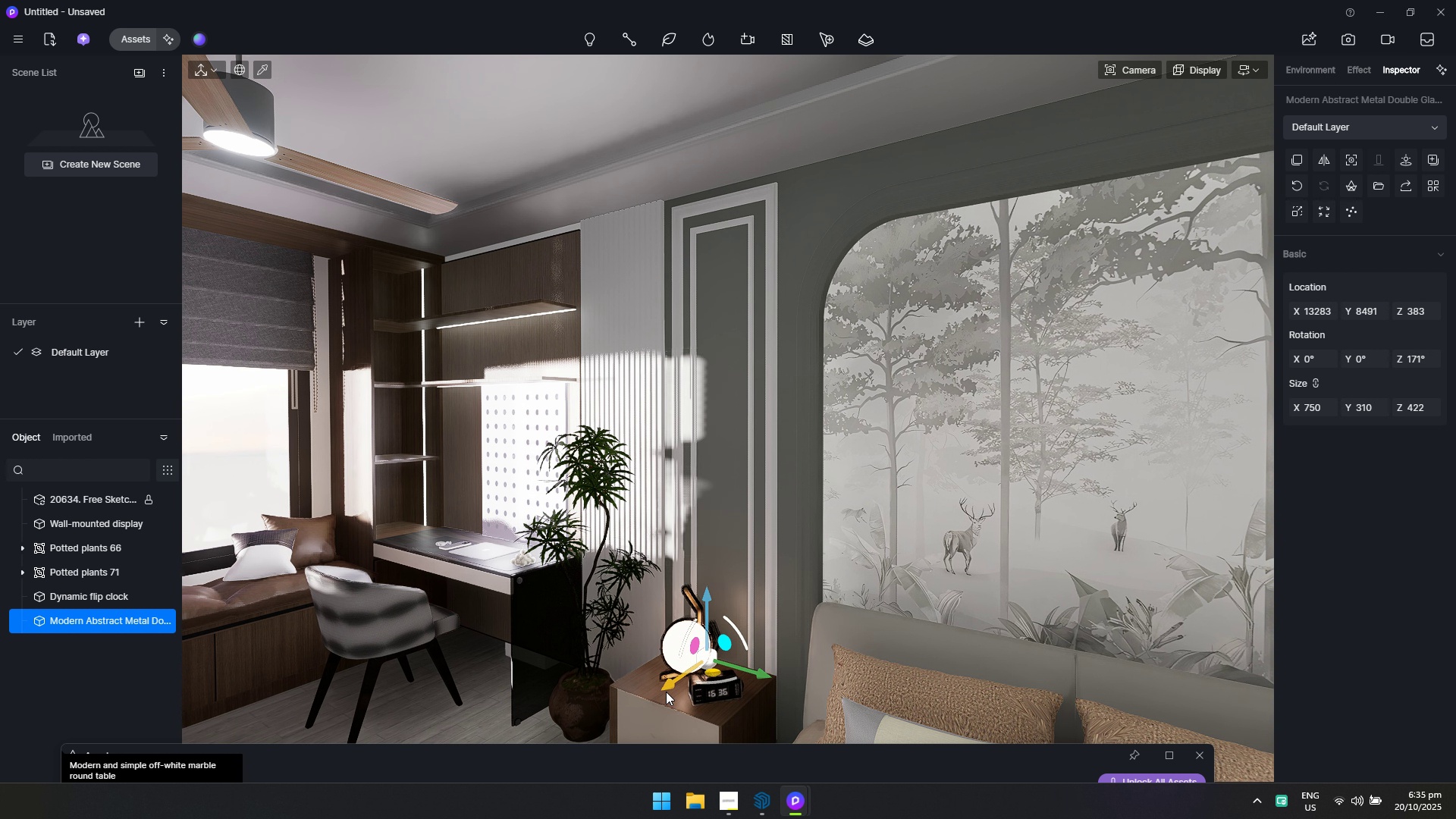 
key(Escape)
 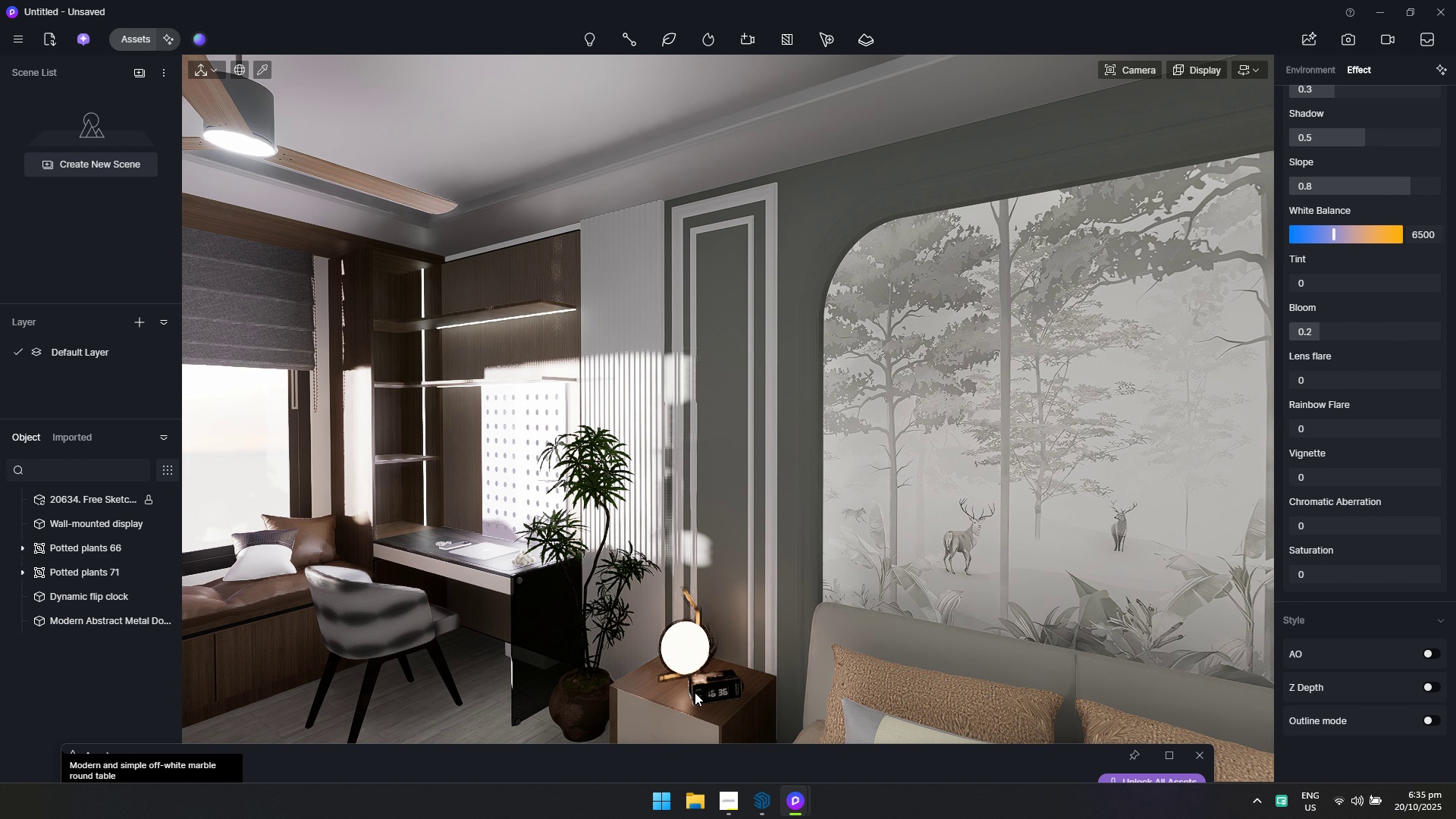 
key(W)
 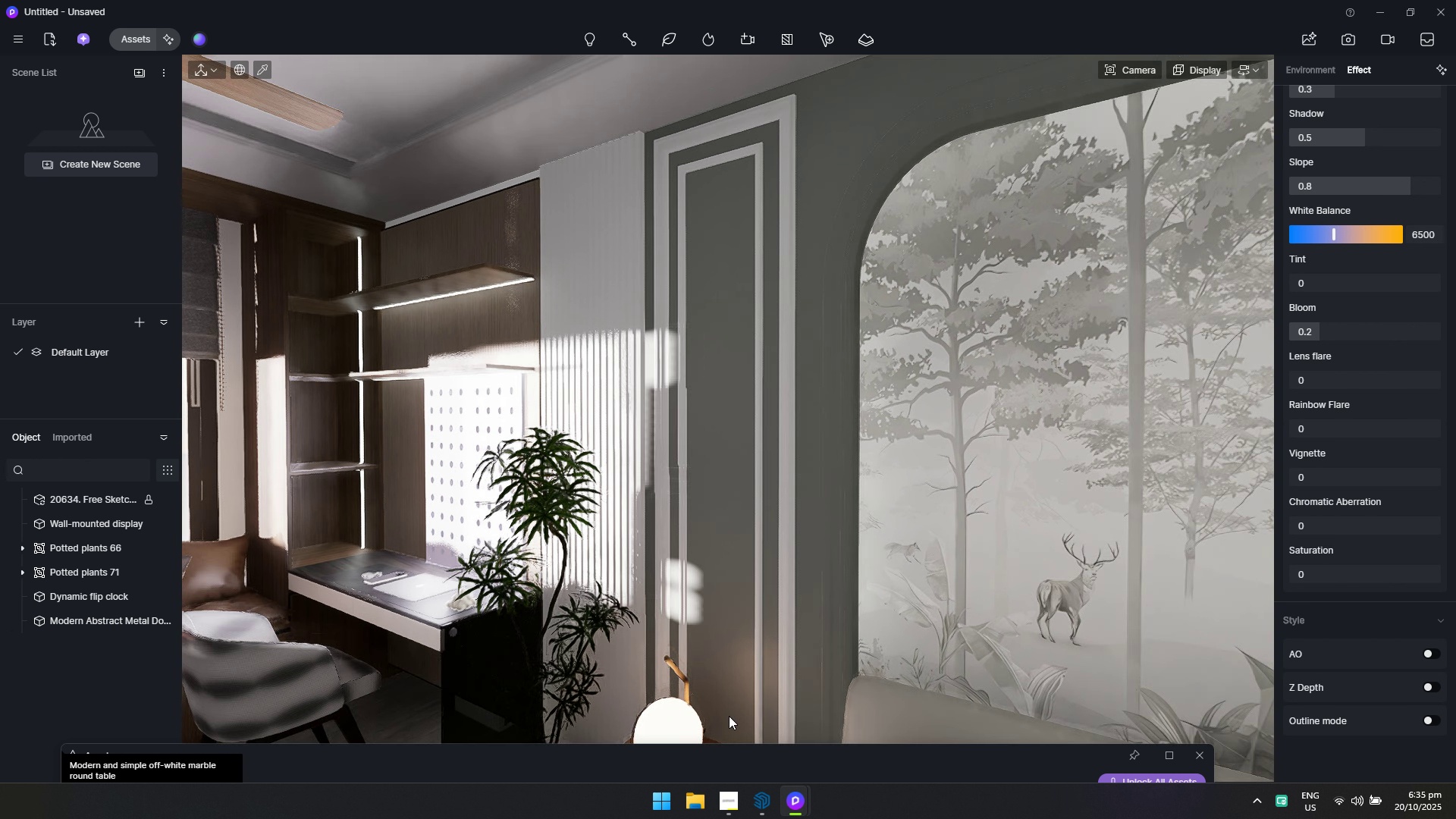 
hold_key(key=A, duration=0.34)
 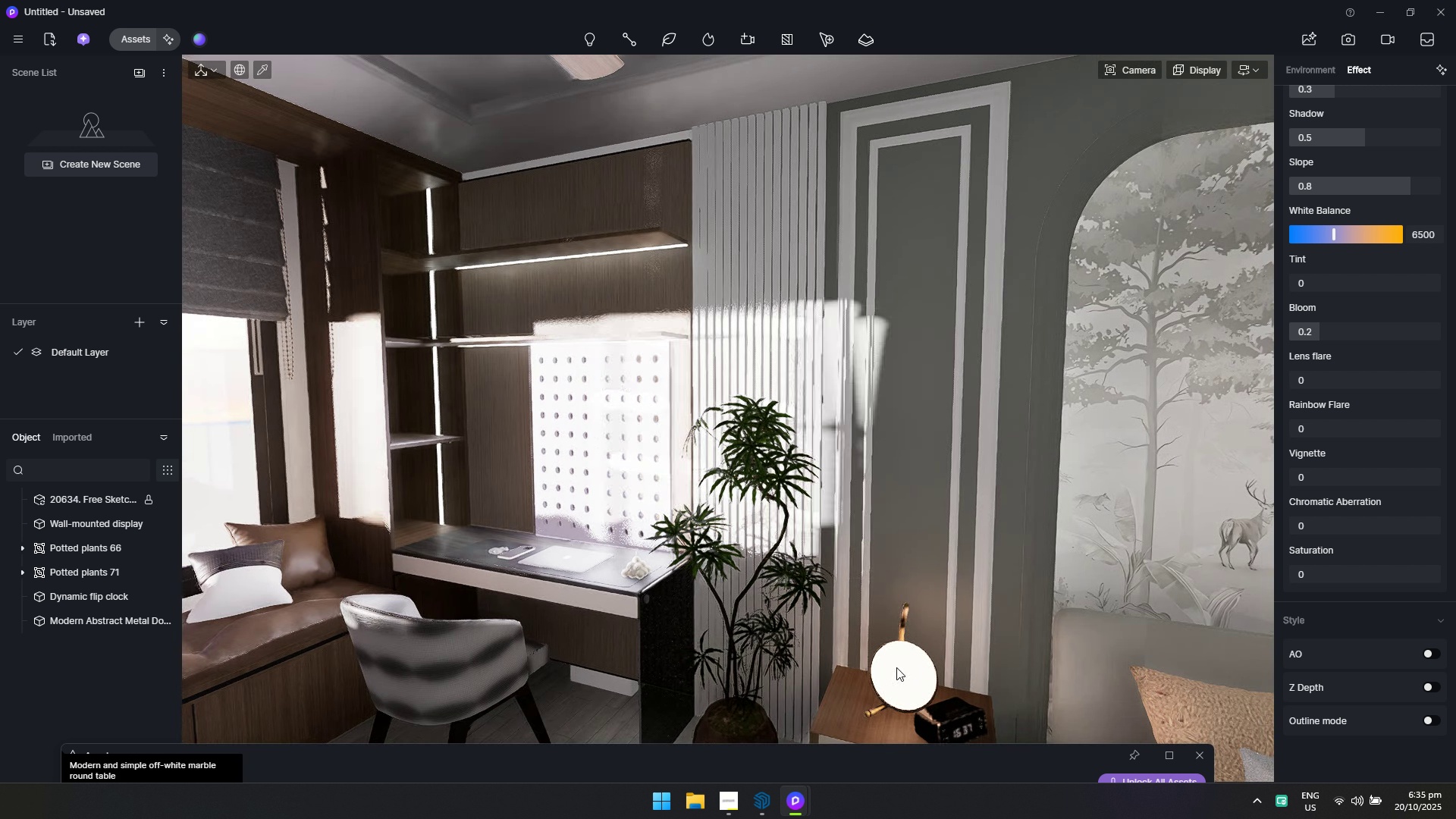 
left_click([890, 678])
 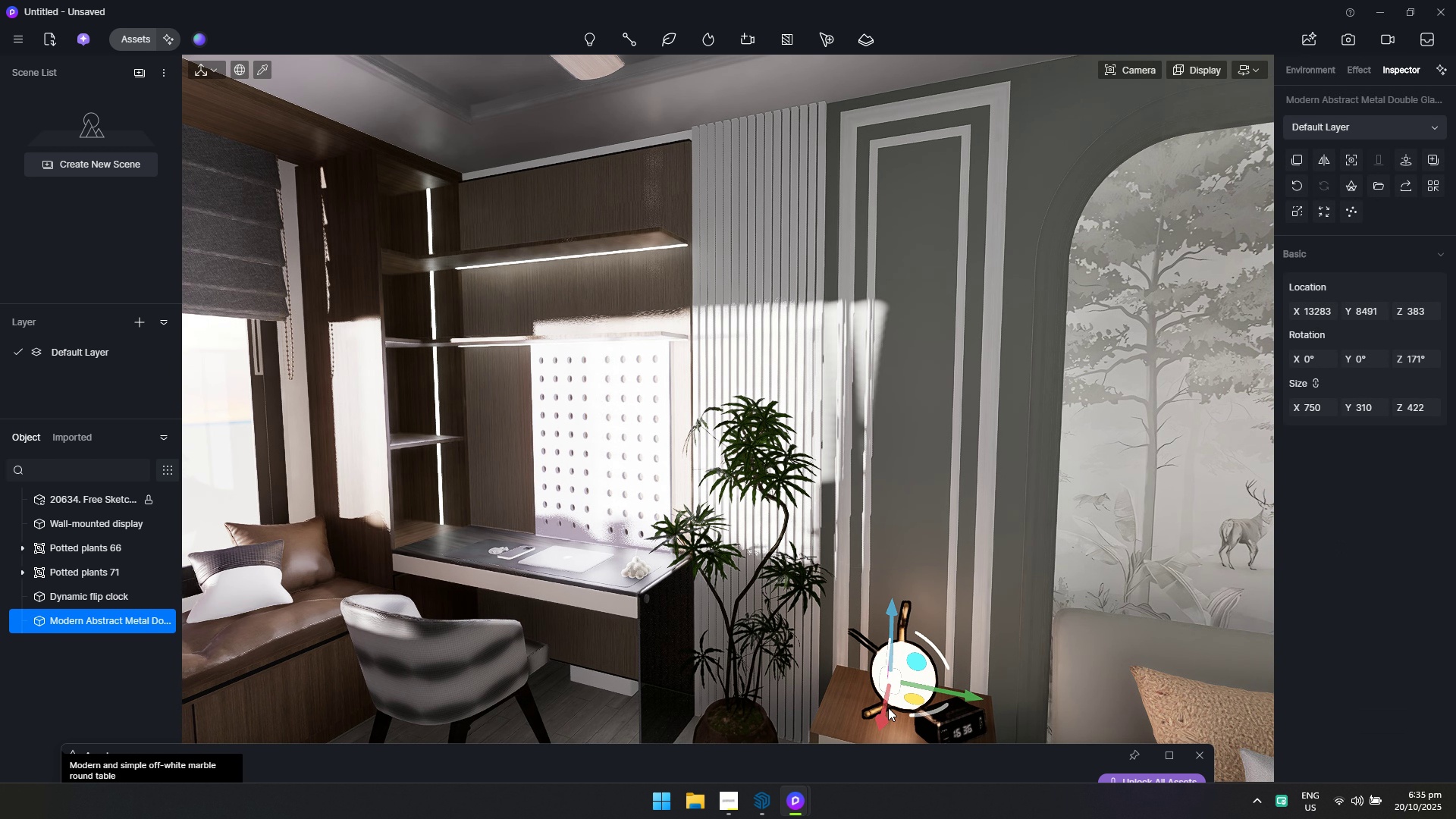 
left_click_drag(start_coordinate=[939, 694], to_coordinate=[911, 694])
 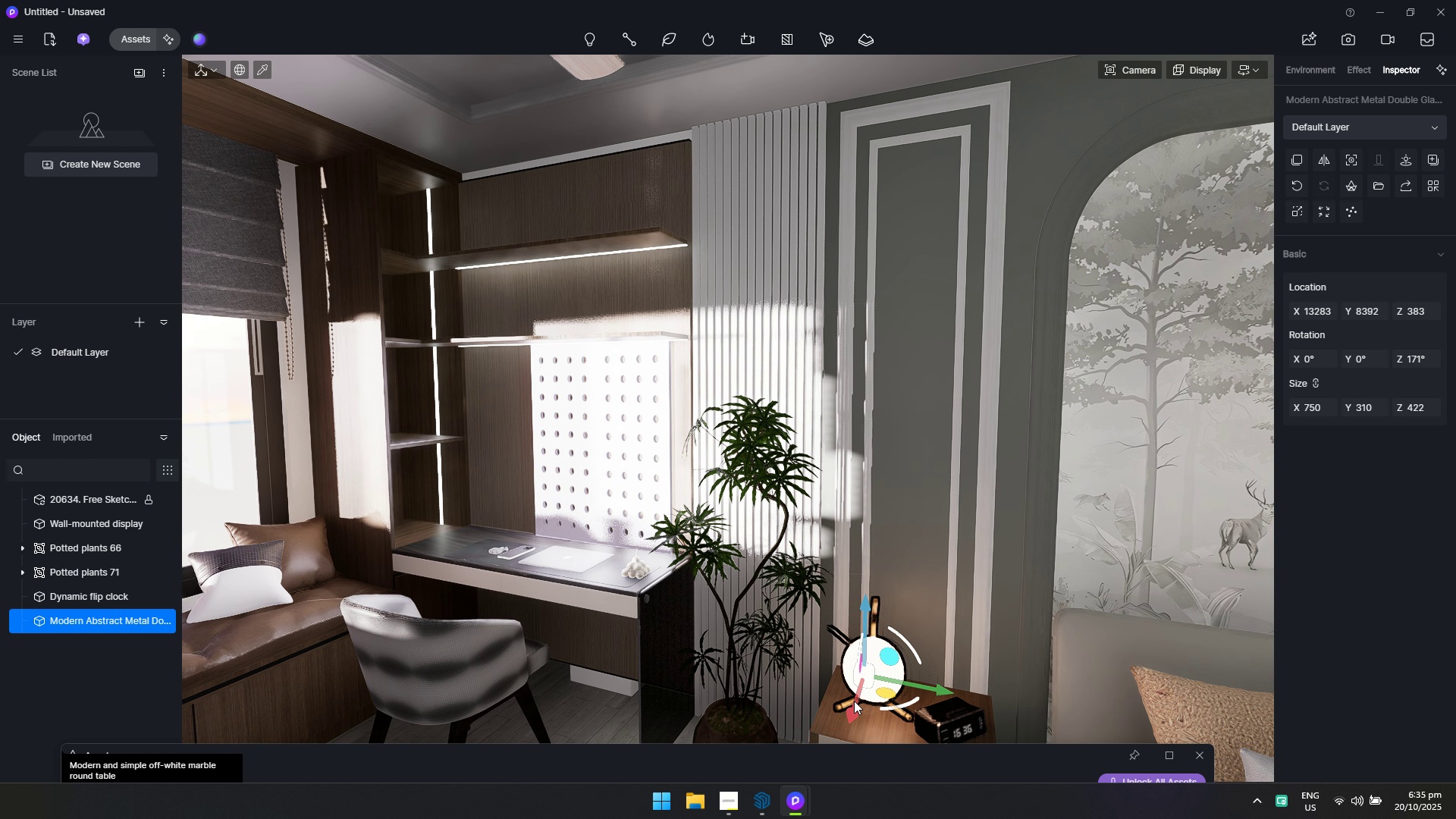 
left_click_drag(start_coordinate=[852, 705], to_coordinate=[845, 717])
 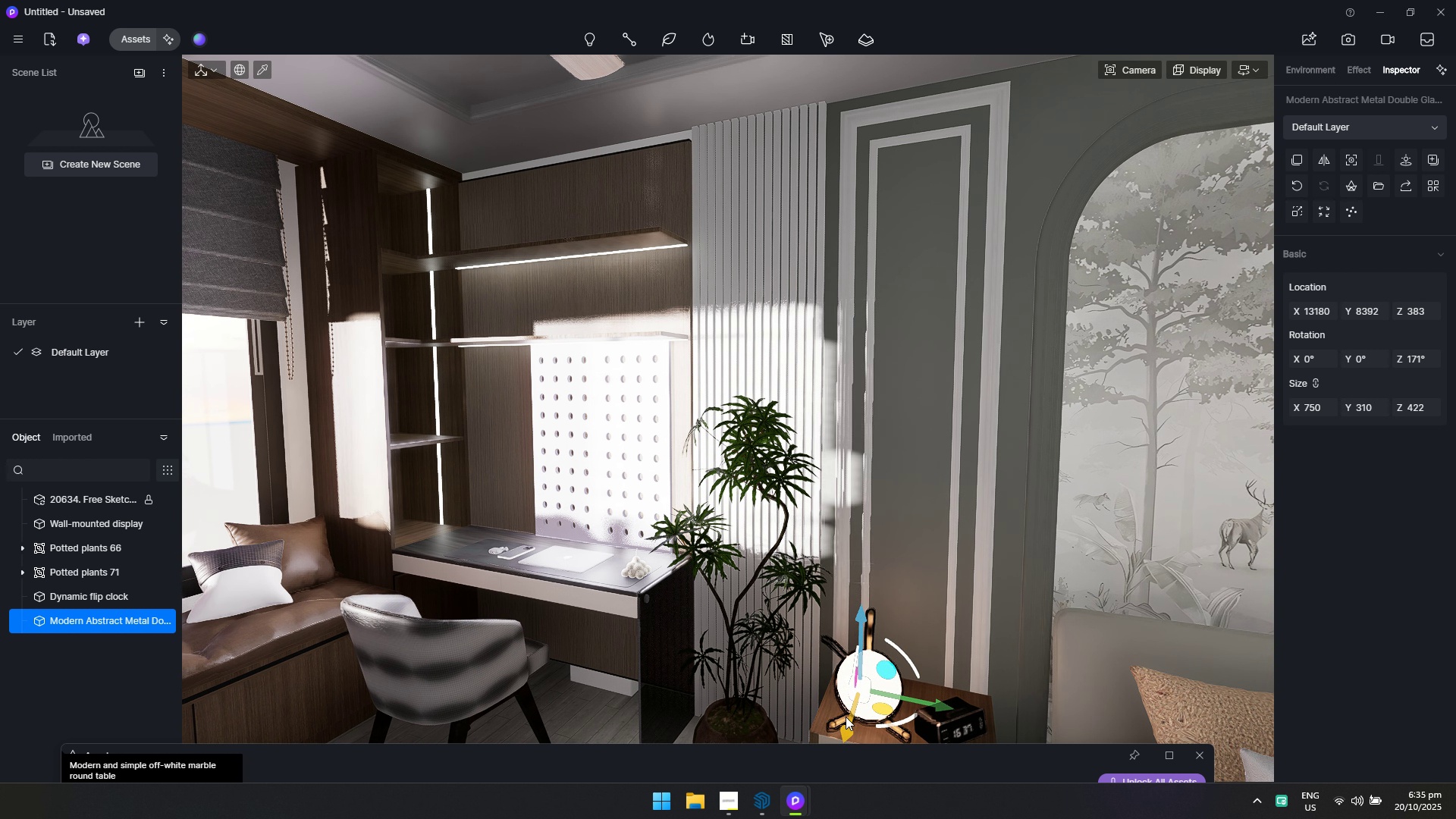 
key(Escape)
 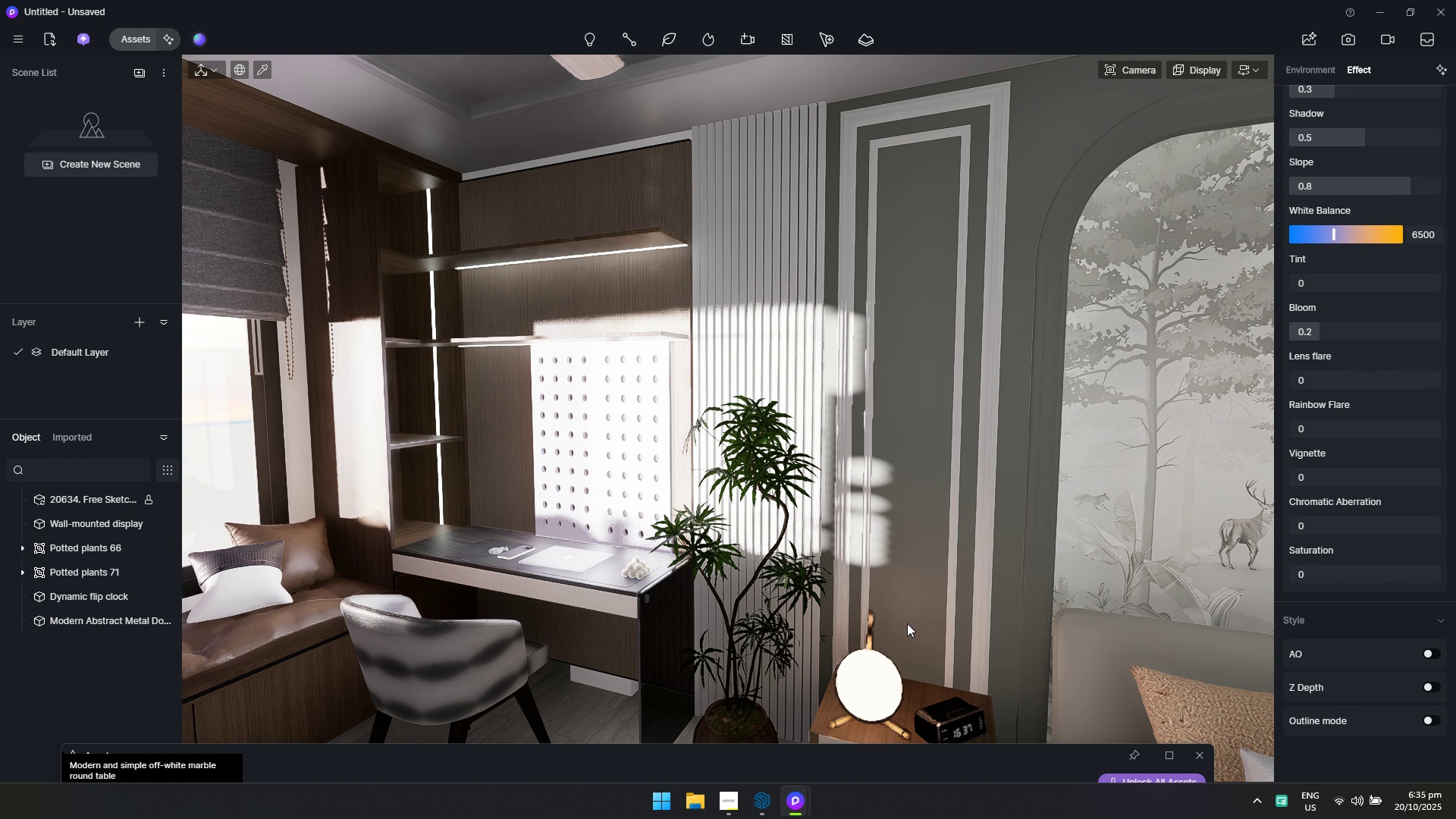 
key(A)
 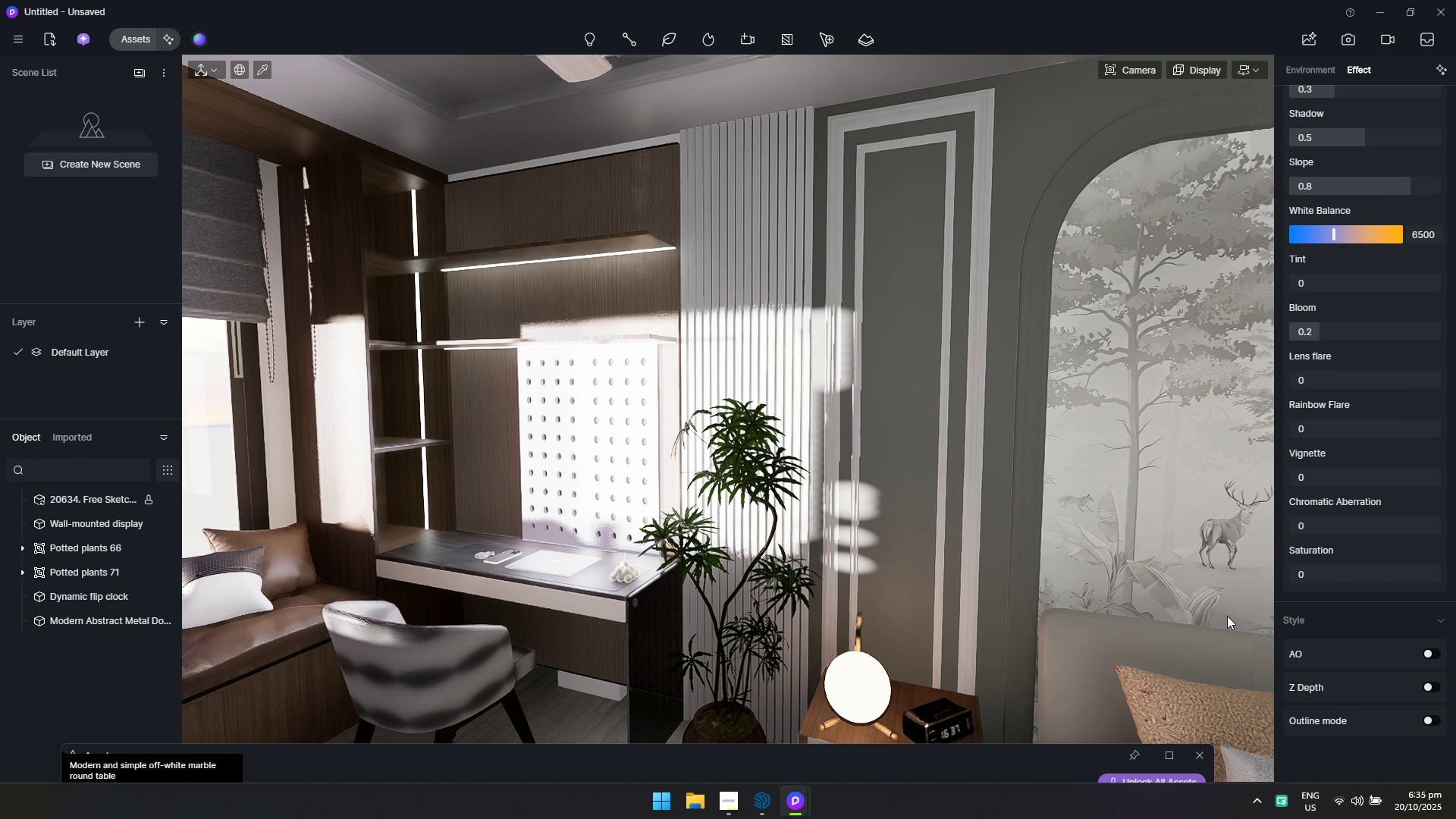 
hold_key(key=D, duration=0.43)
 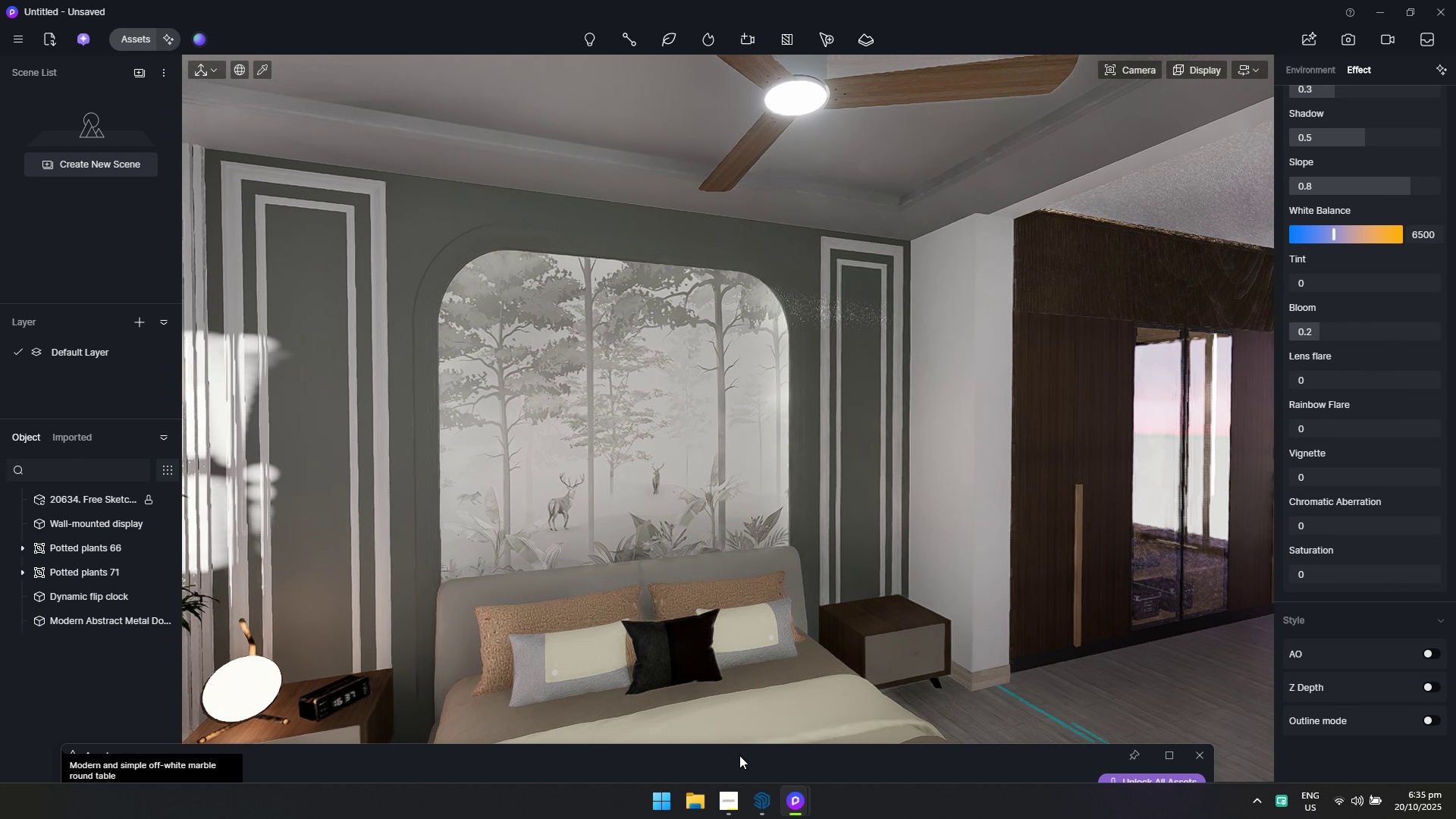 
left_click_drag(start_coordinate=[739, 764], to_coordinate=[970, 151])
 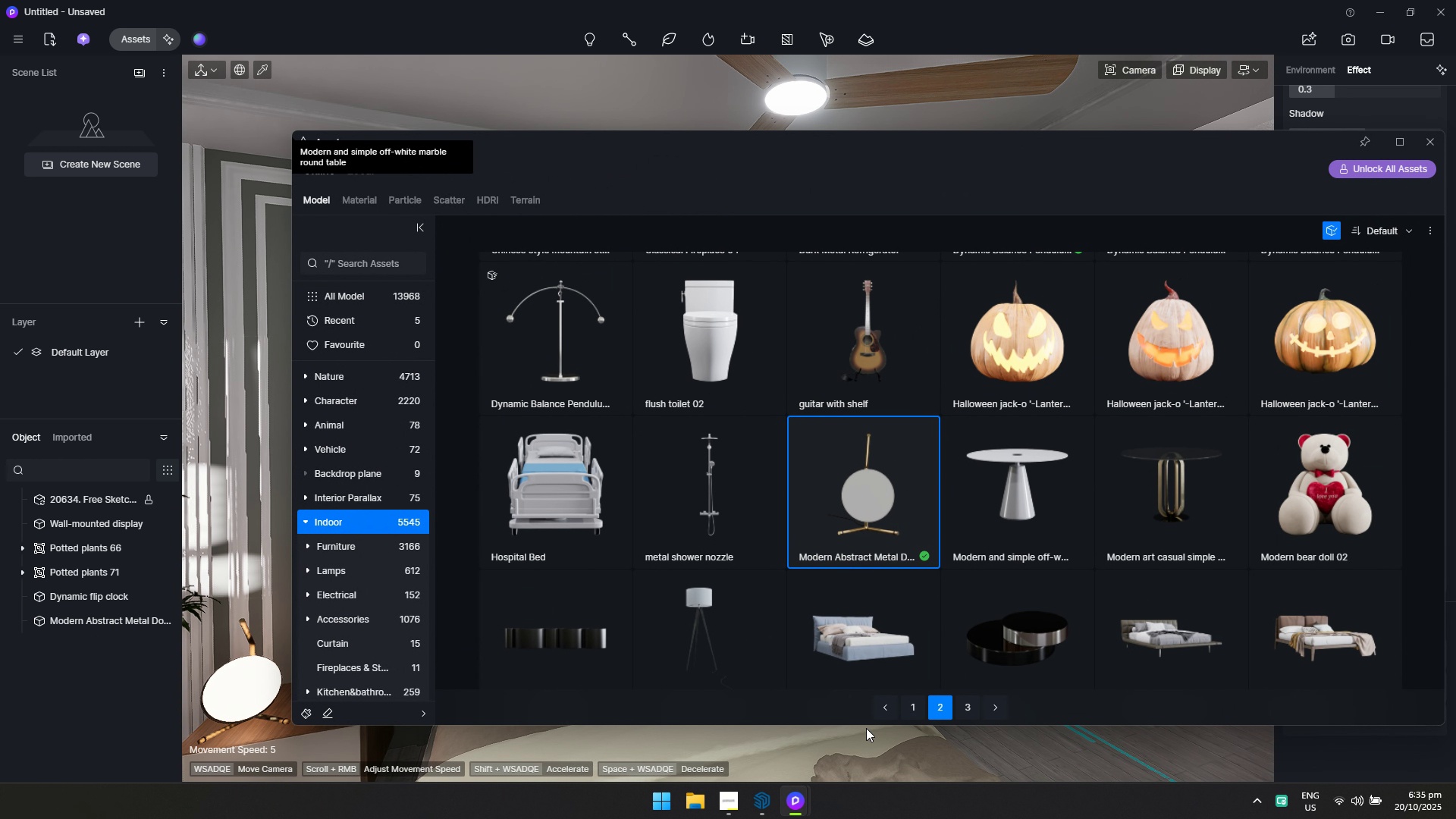 
left_click_drag(start_coordinate=[865, 723], to_coordinate=[845, 788])
 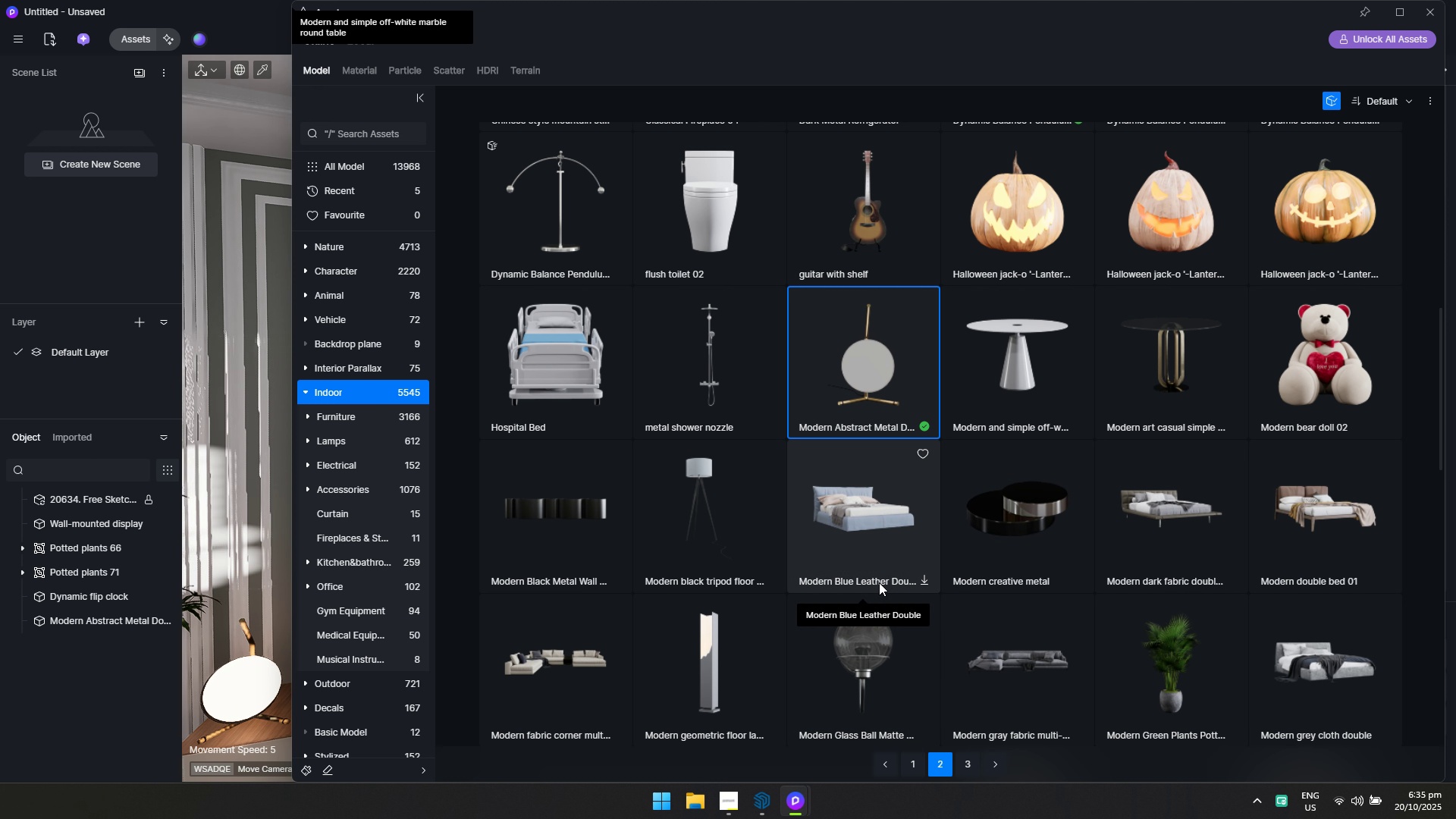 
scroll: coordinate [806, 579], scroll_direction: down, amount: 4.0
 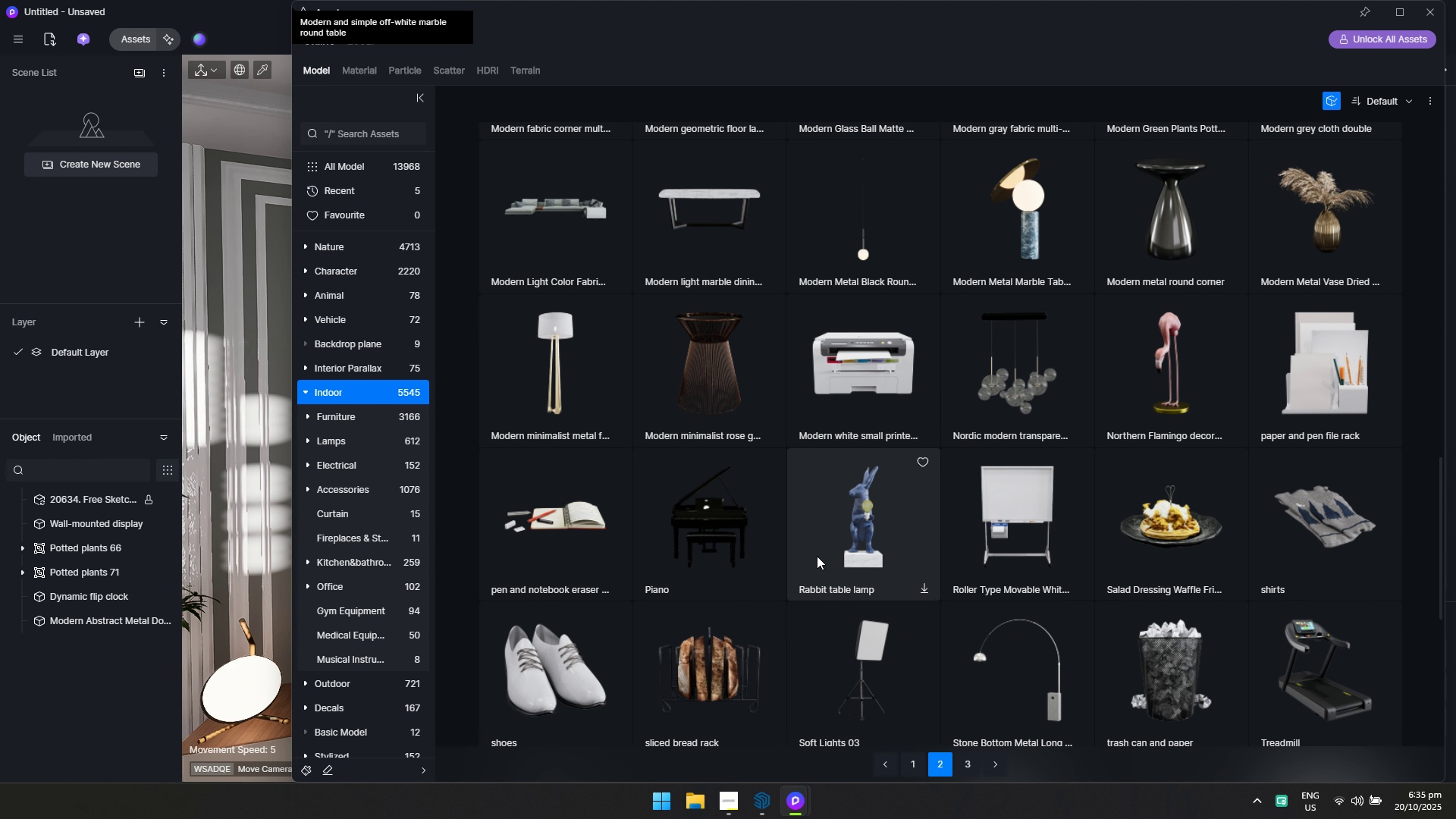 
scroll: coordinate [833, 552], scroll_direction: up, amount: 14.0
 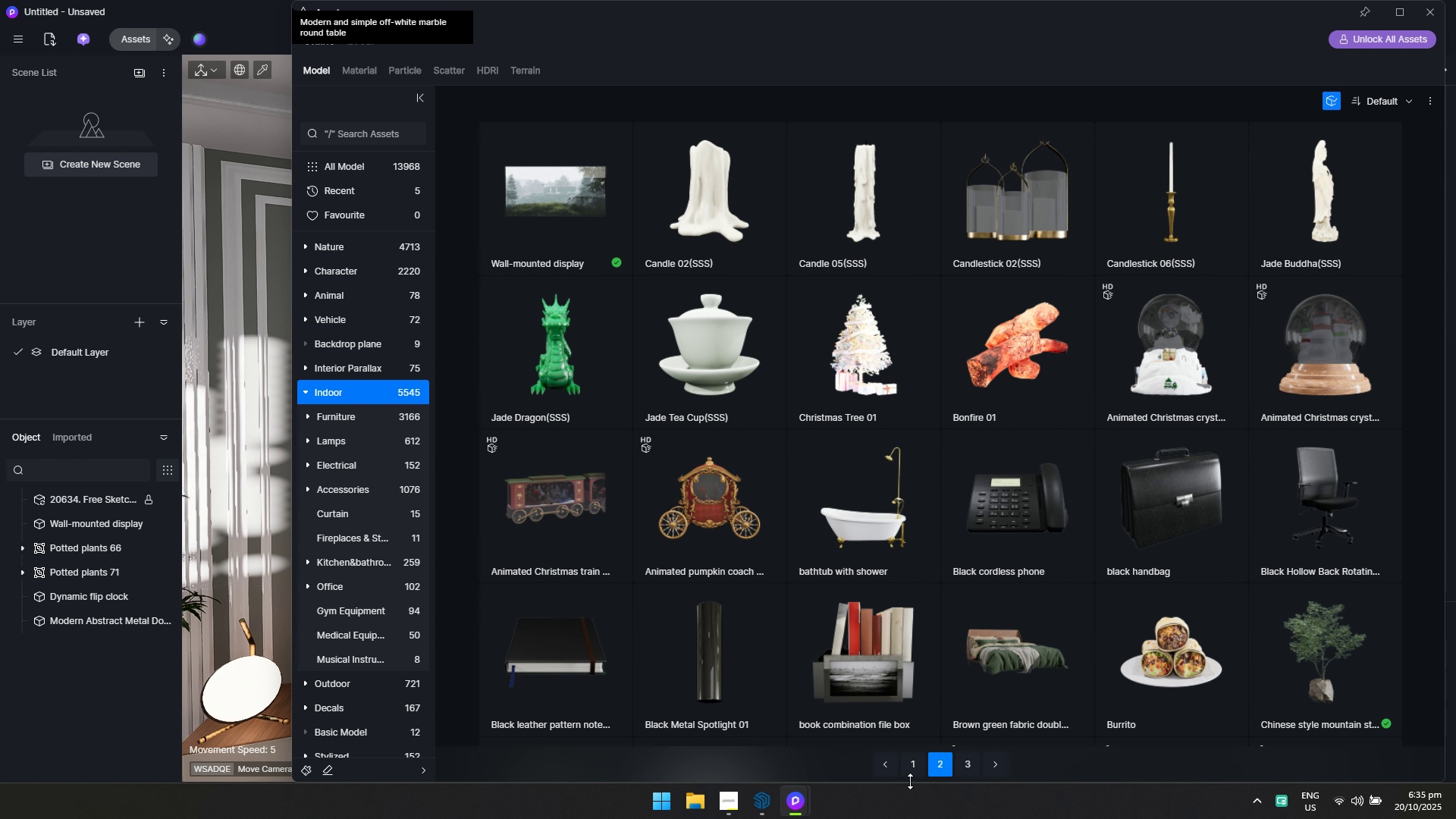 
left_click([915, 769])
 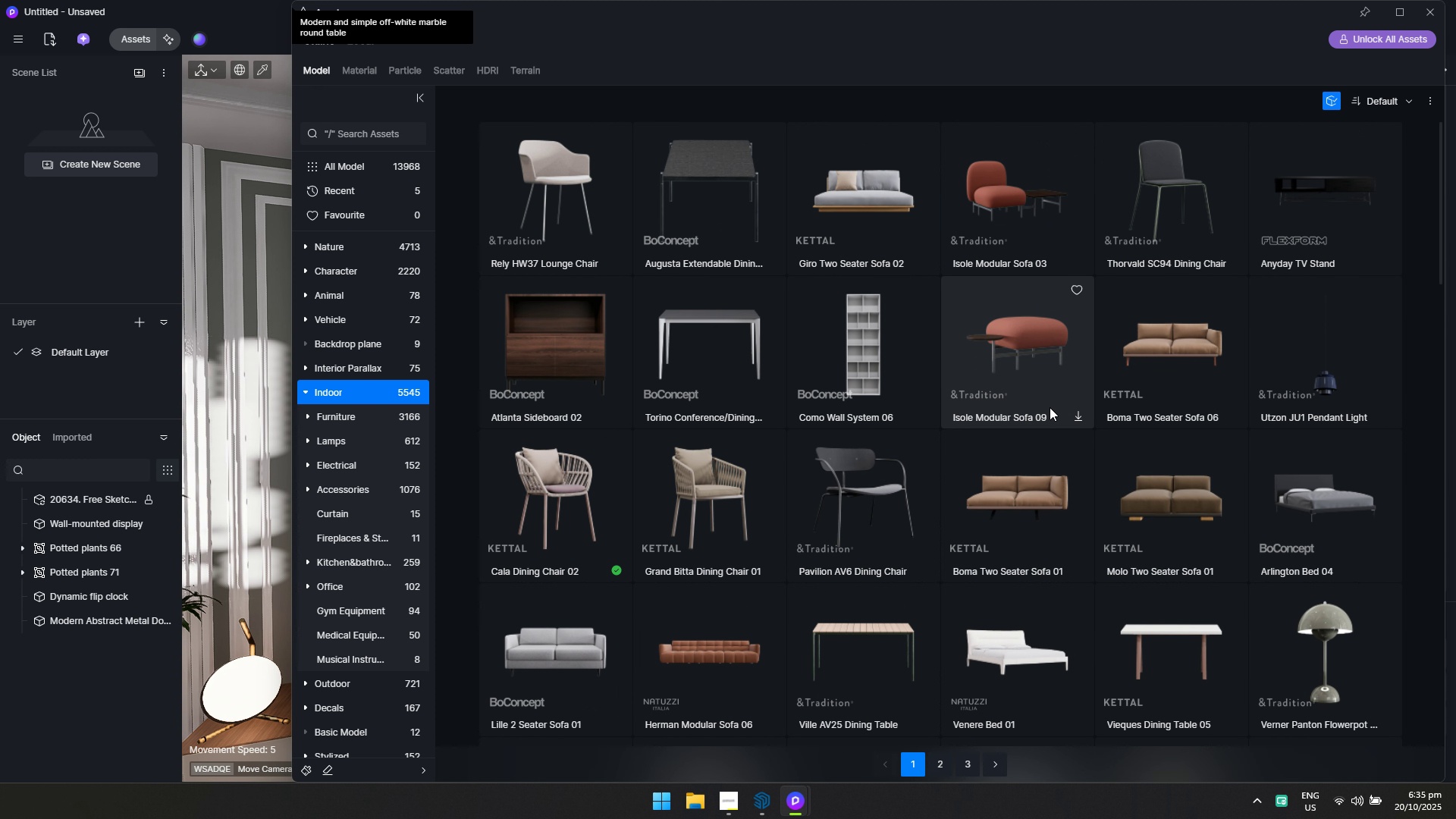 
scroll: coordinate [1169, 507], scroll_direction: down, amount: 12.0